 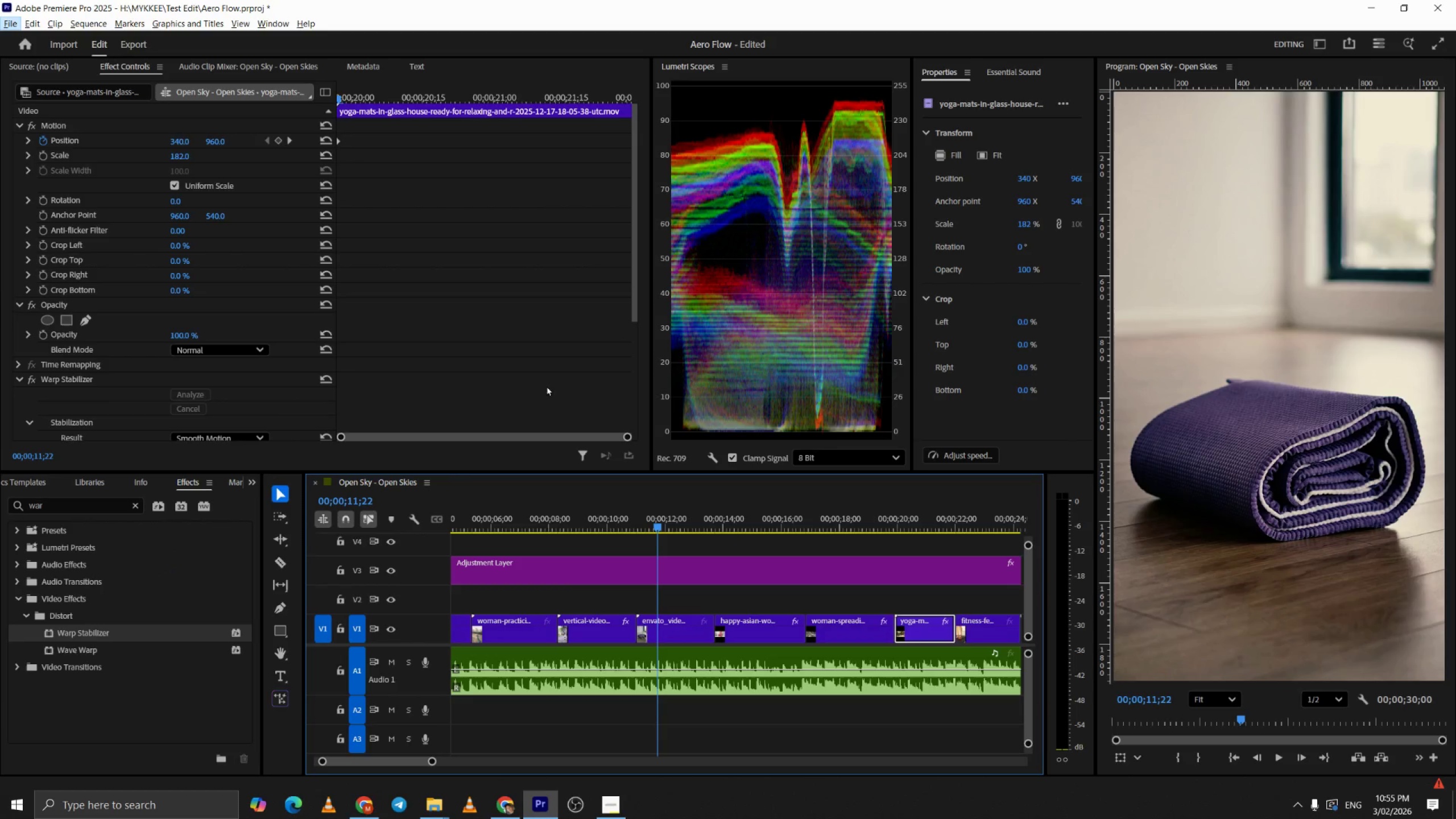 
left_click([618, 517])
 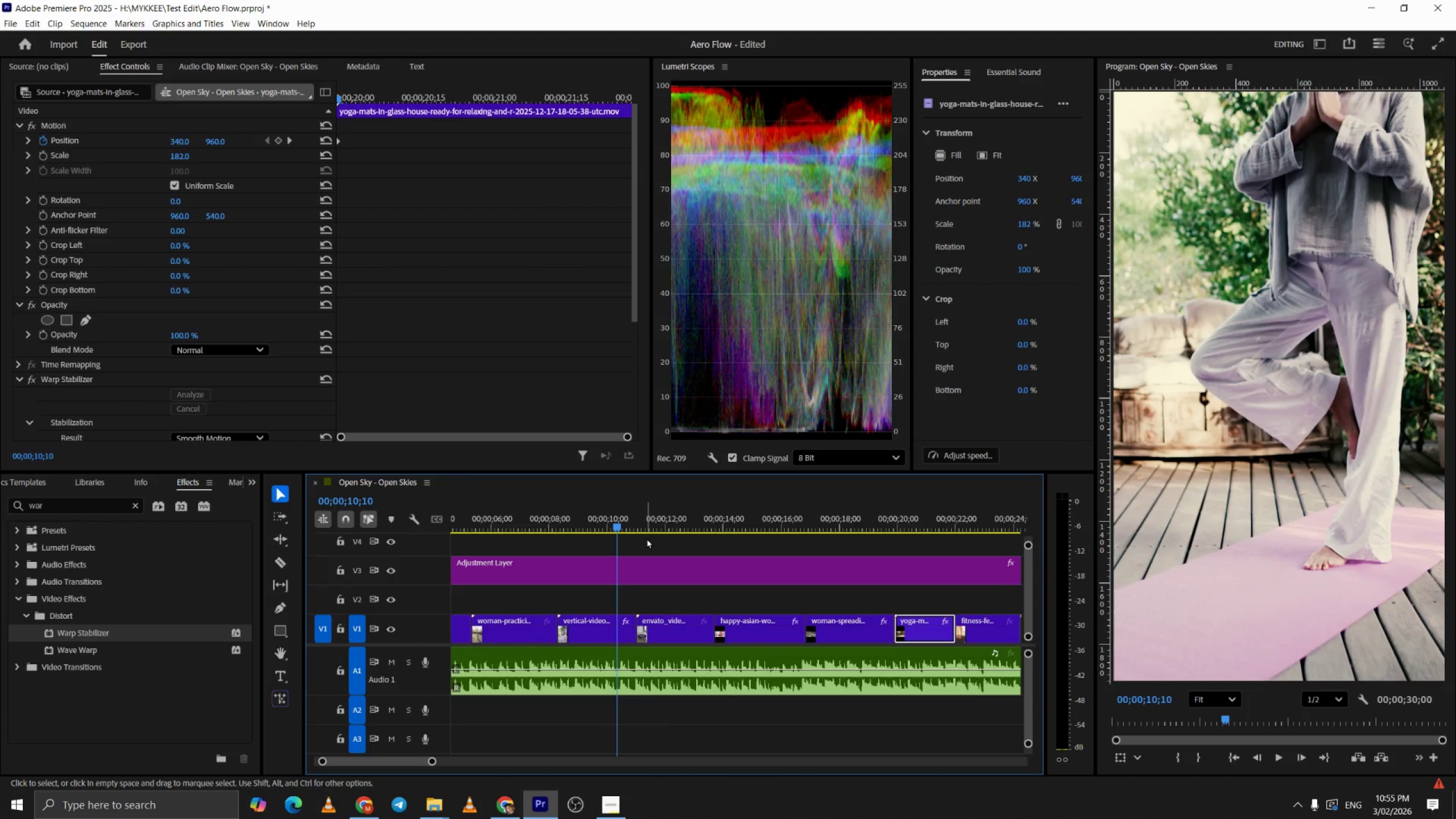 
key(Space)
 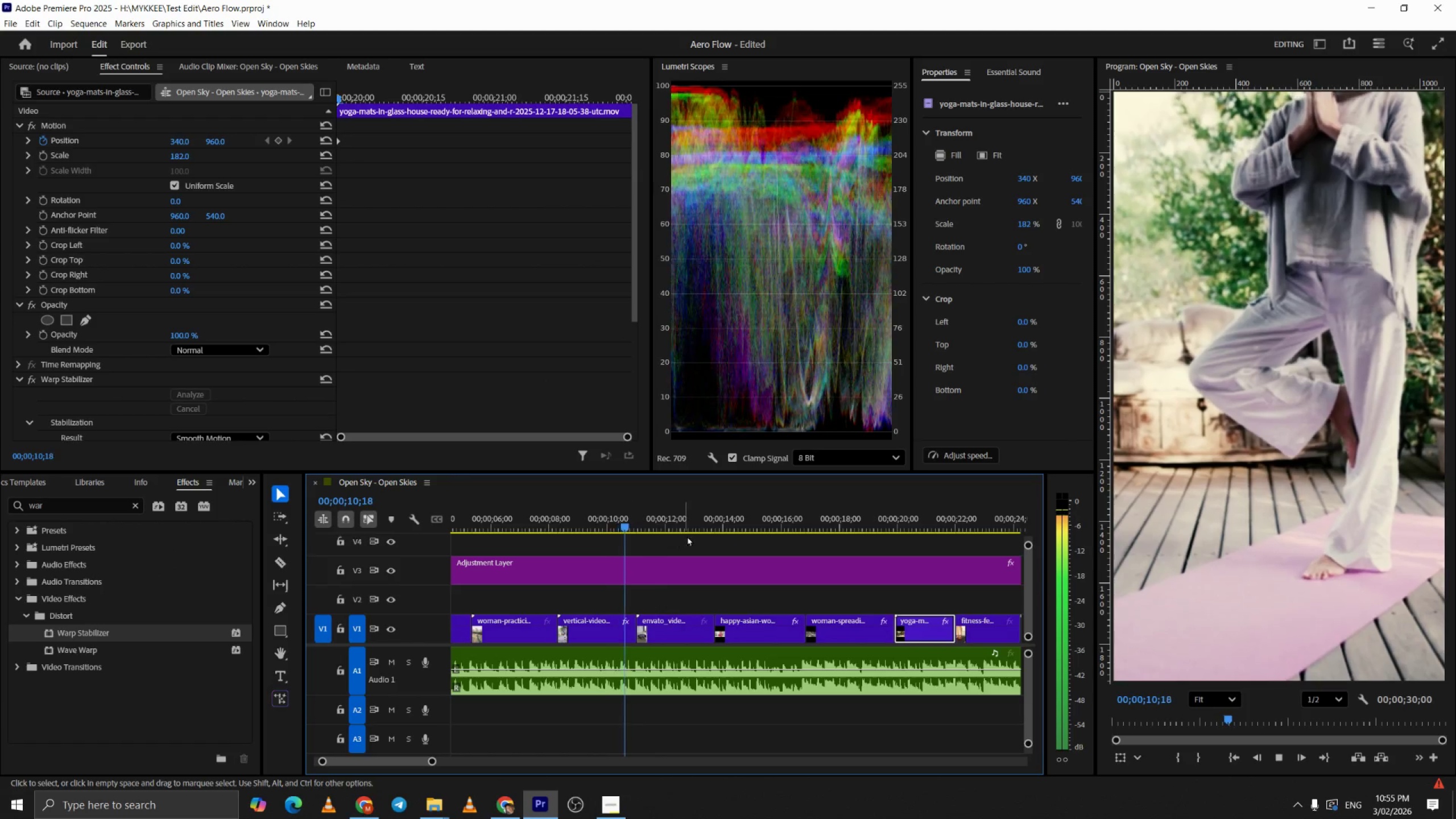 
key(Space)
 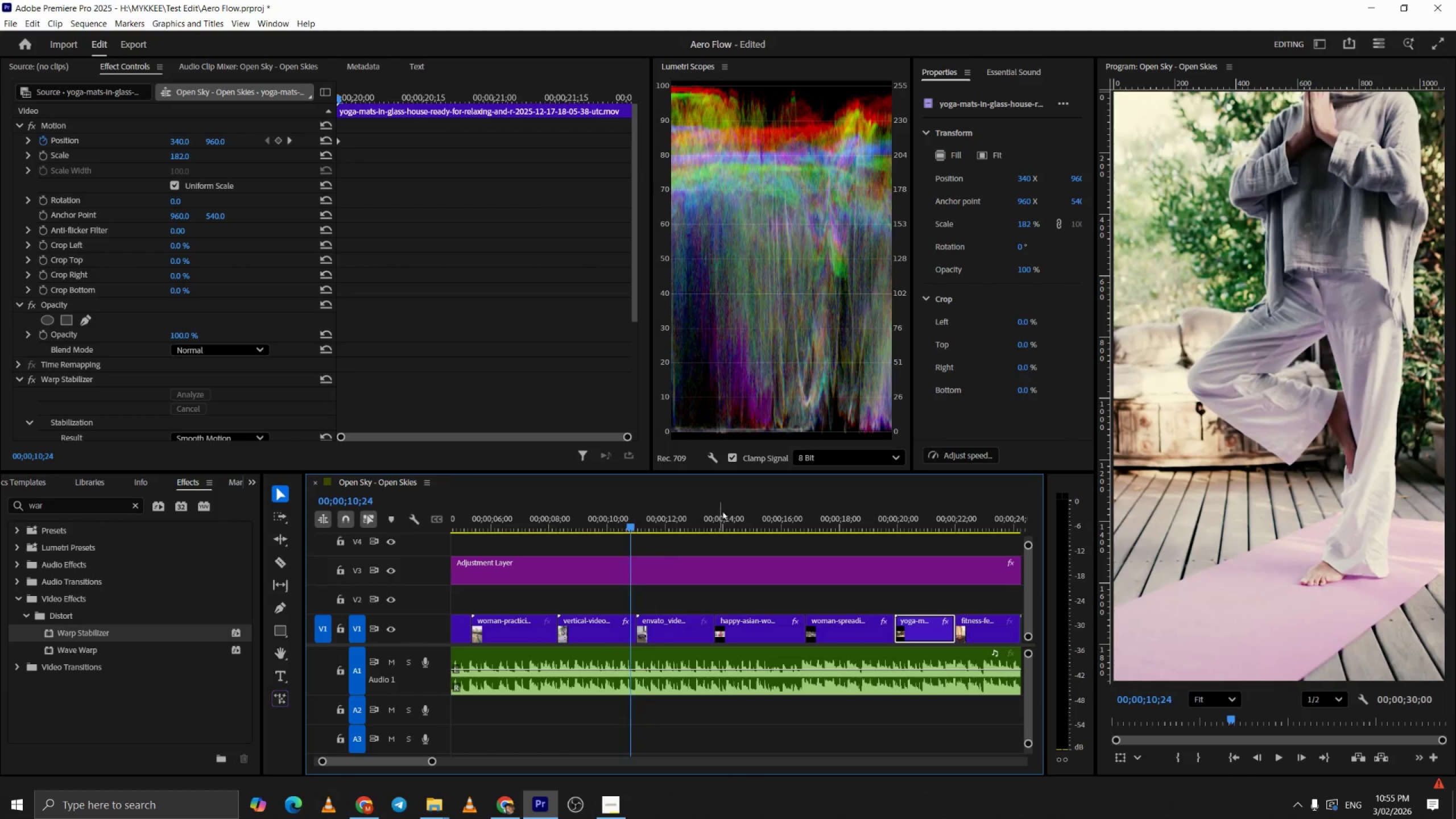 
left_click([726, 507])
 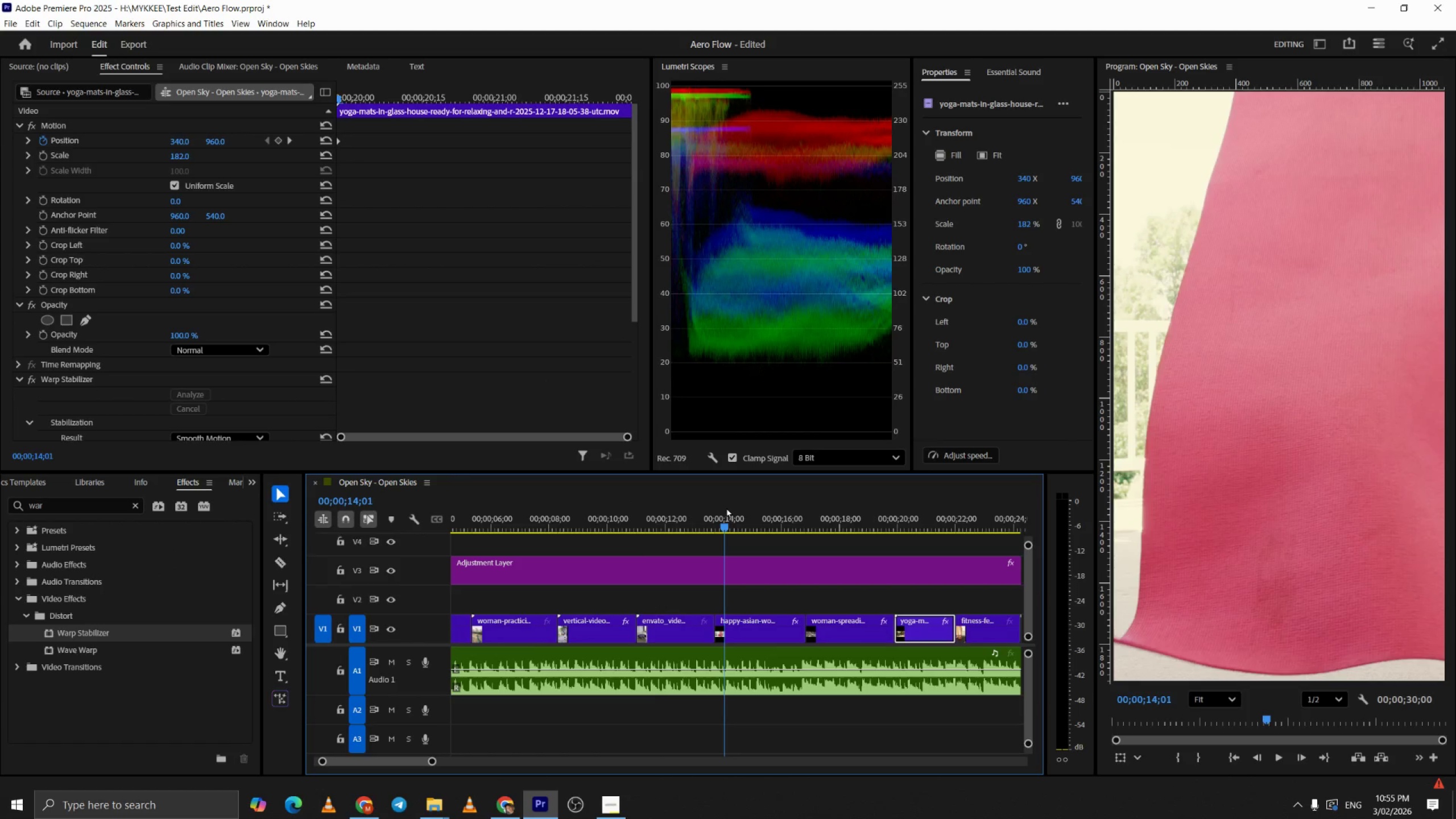 
key(Space)
 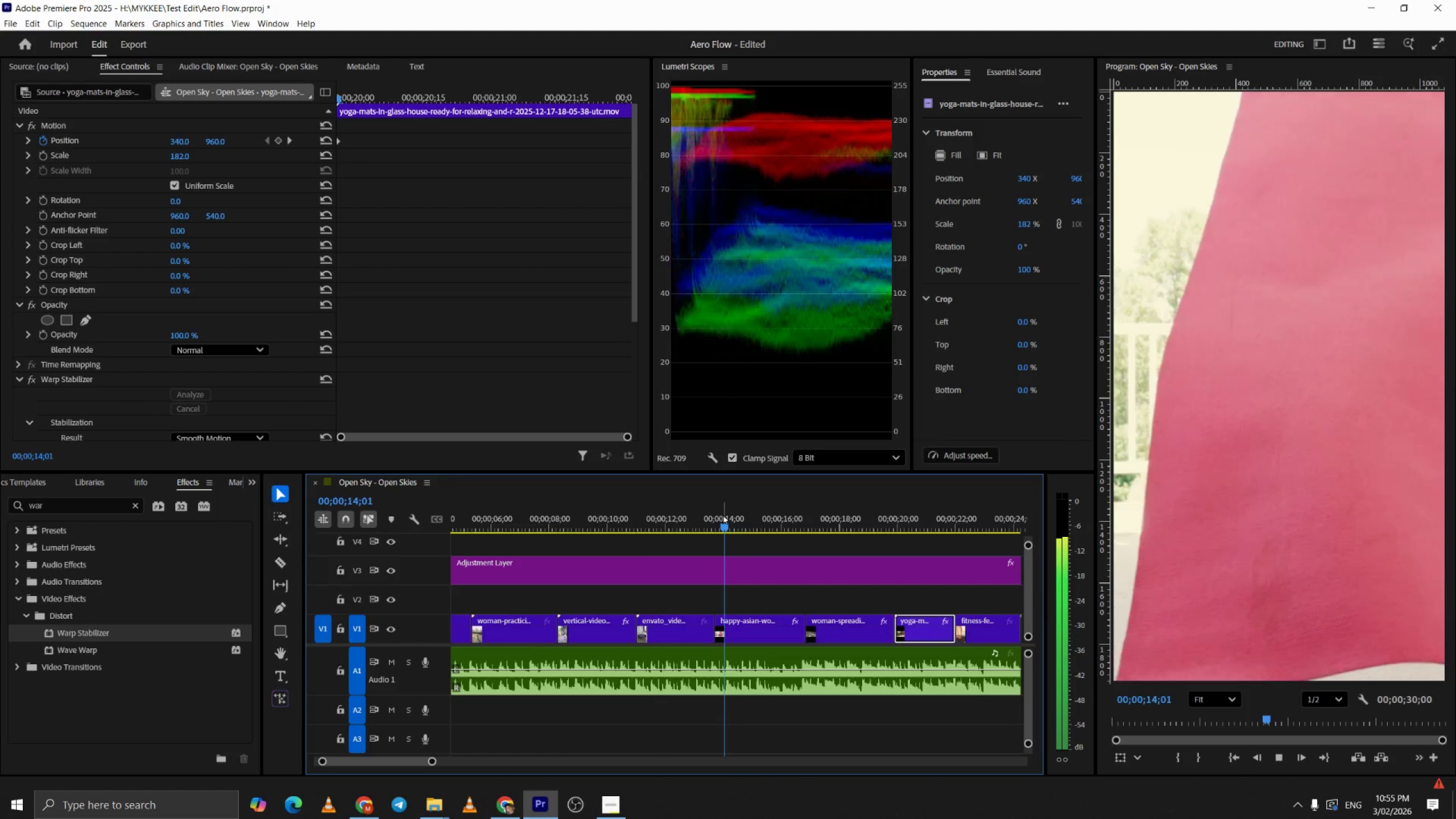 
key(Space)
 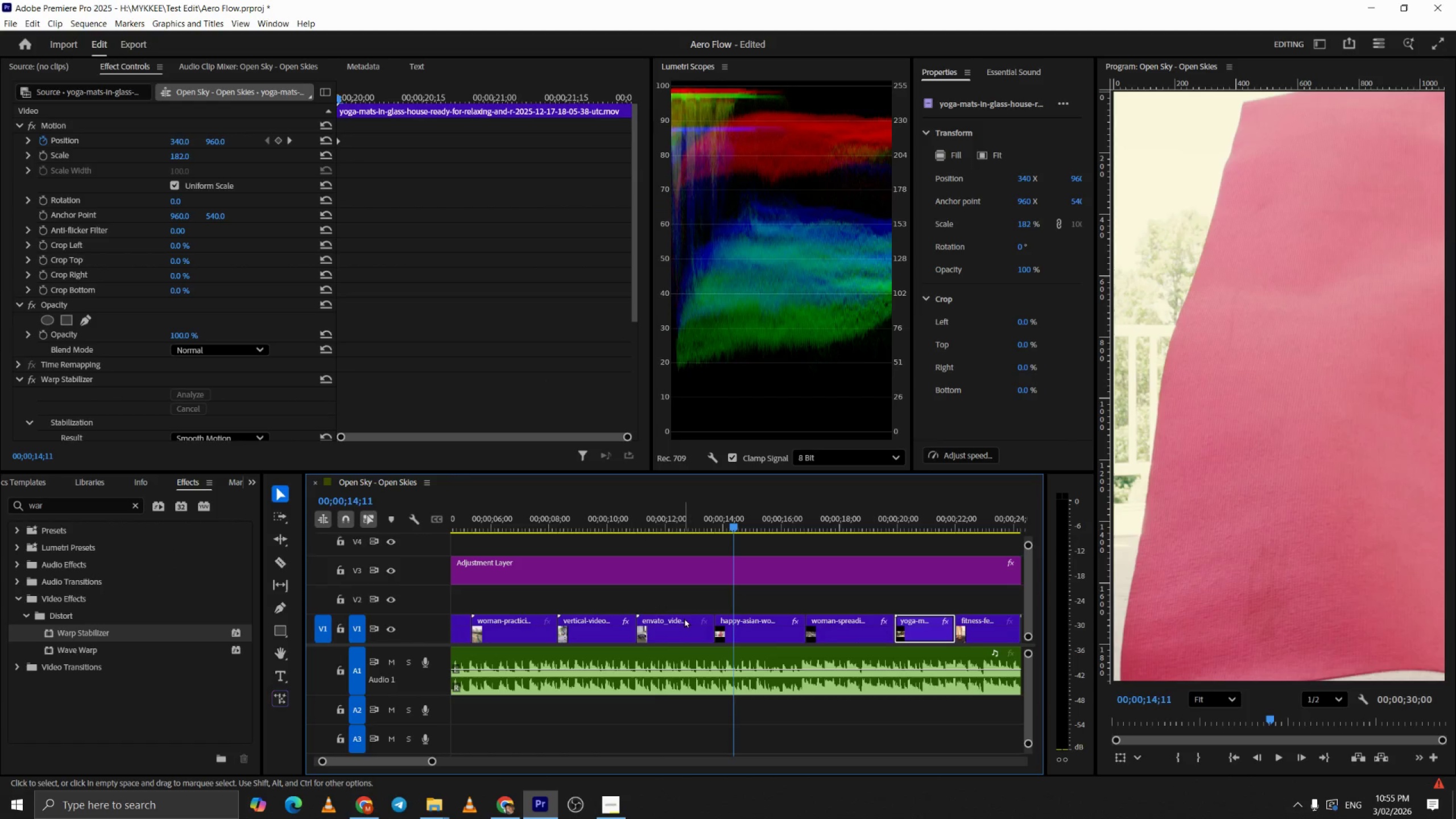 
left_click_drag(start_coordinate=[682, 619], to_coordinate=[758, 592])
 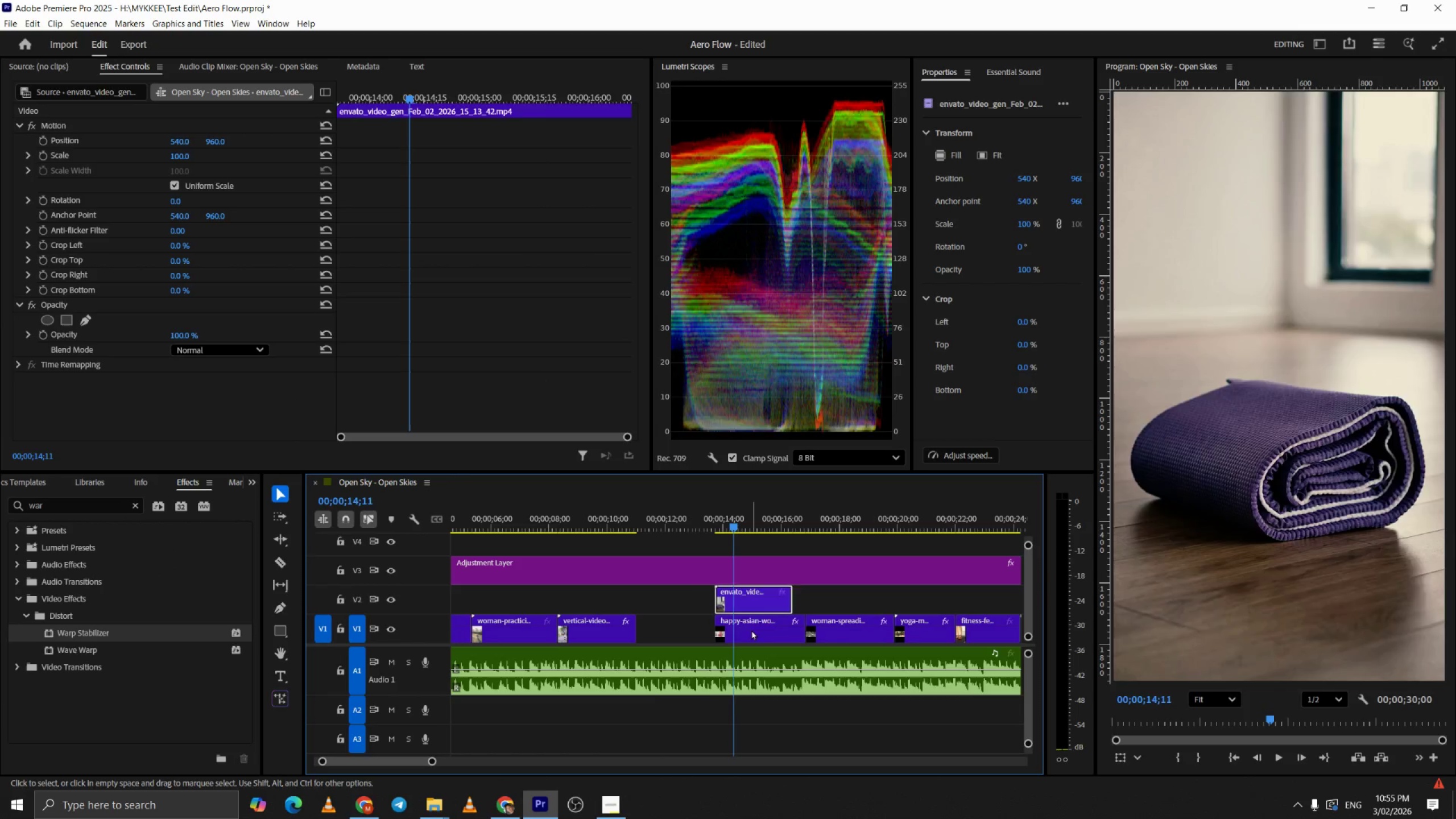 
left_click_drag(start_coordinate=[750, 630], to_coordinate=[671, 630])
 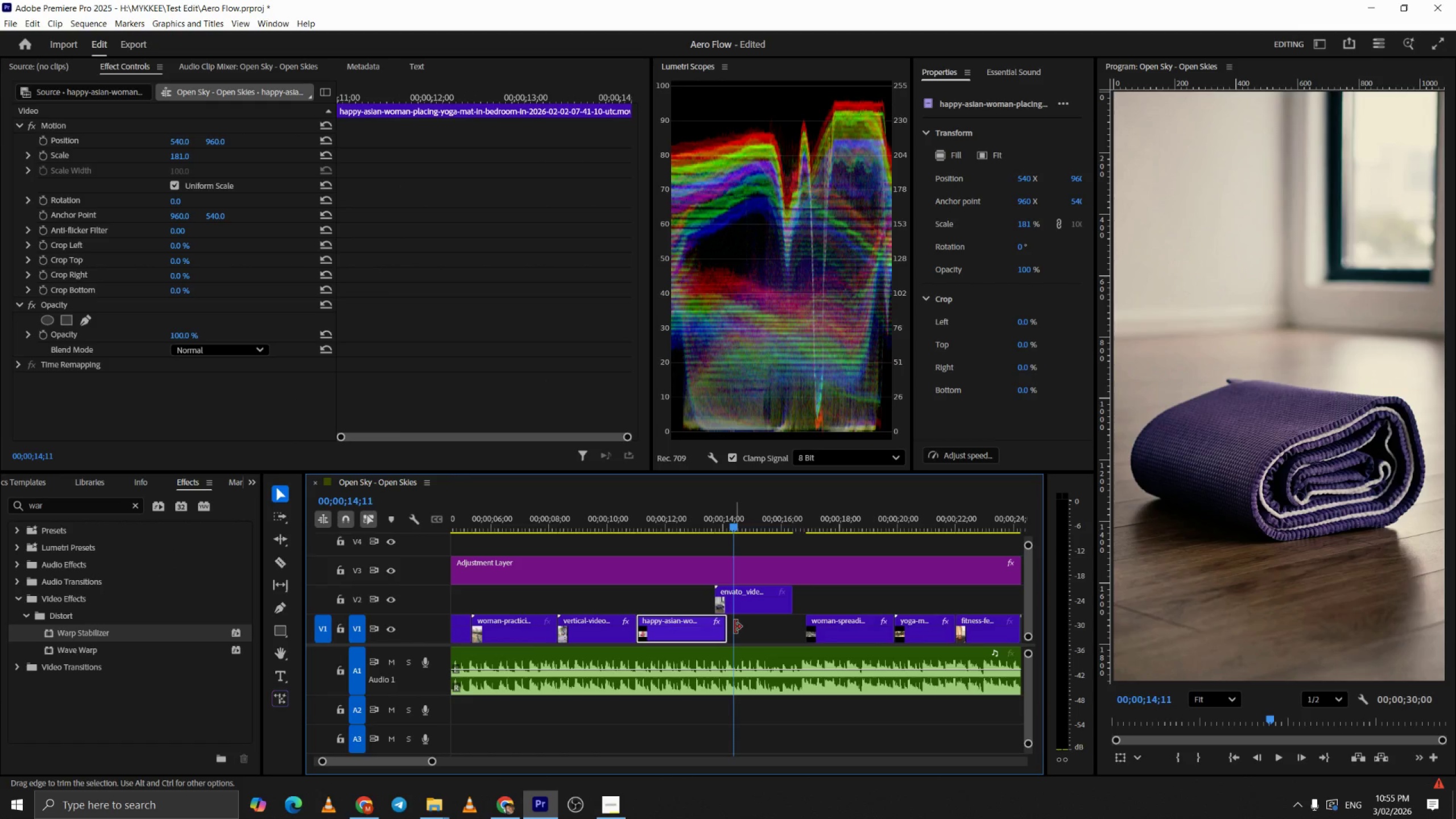 
left_click_drag(start_coordinate=[731, 626], to_coordinate=[717, 624])
 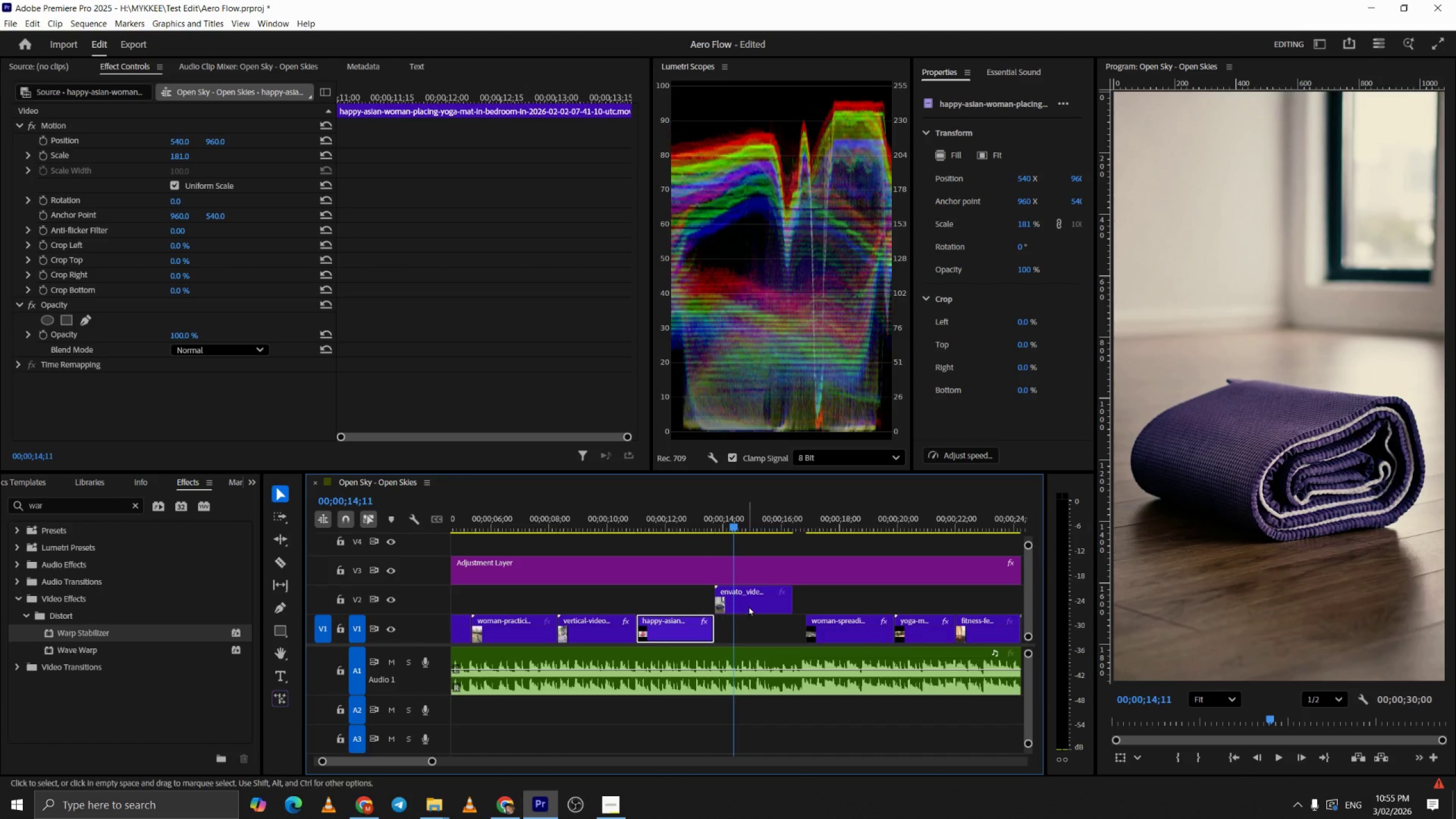 
left_click_drag(start_coordinate=[748, 606], to_coordinate=[746, 622])
 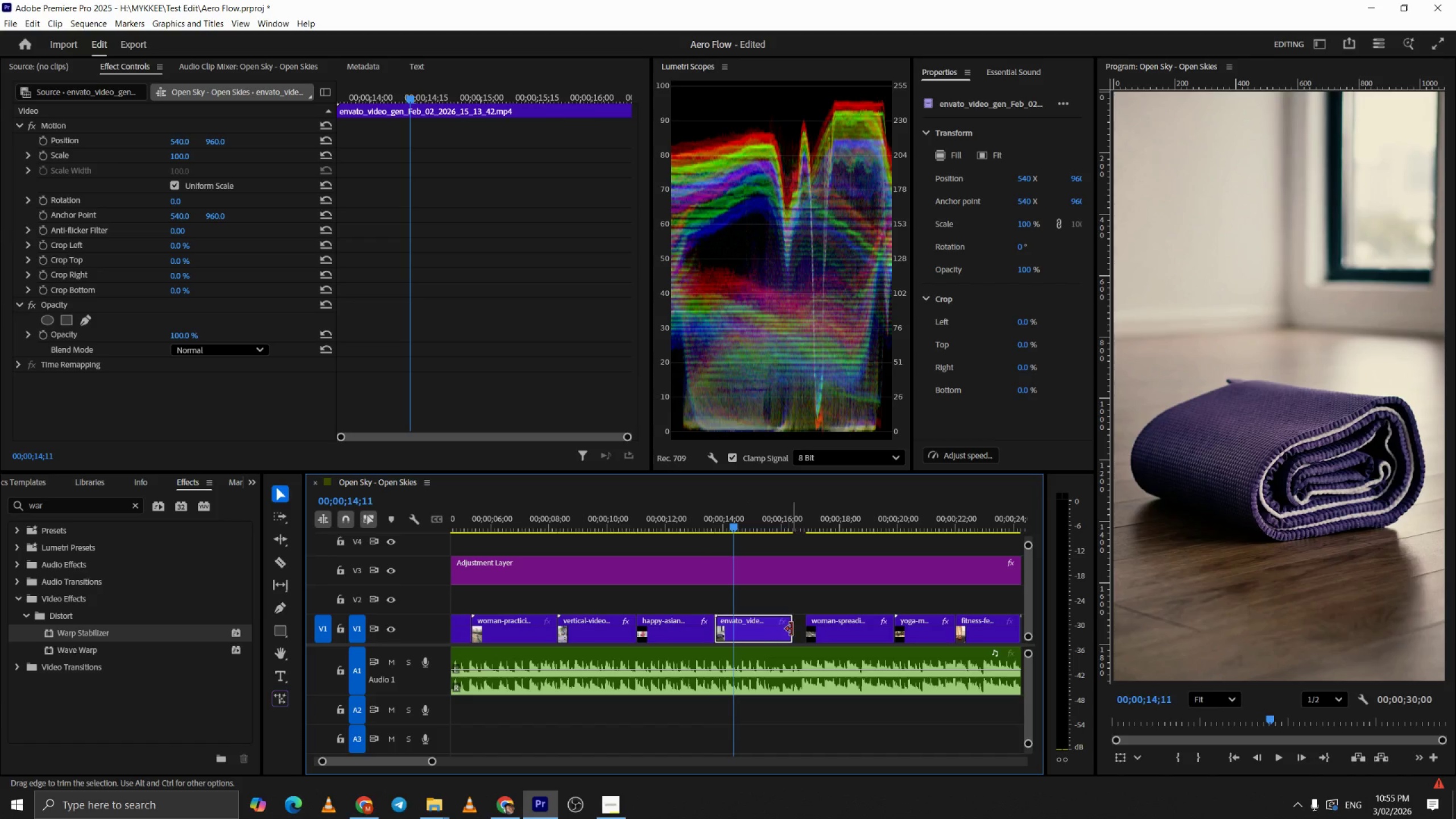 
left_click_drag(start_coordinate=[792, 629], to_coordinate=[805, 629])
 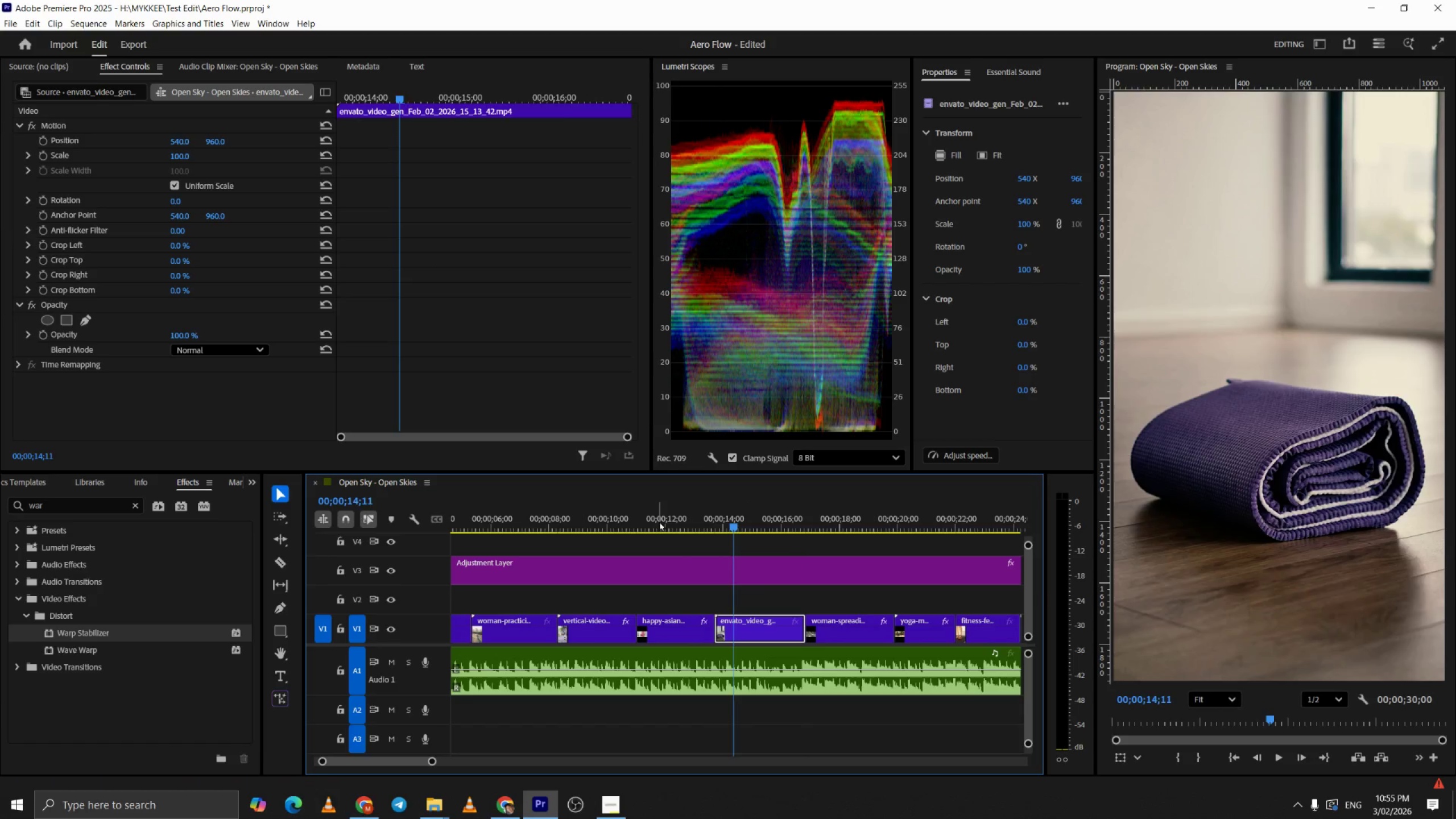 
left_click([659, 517])
 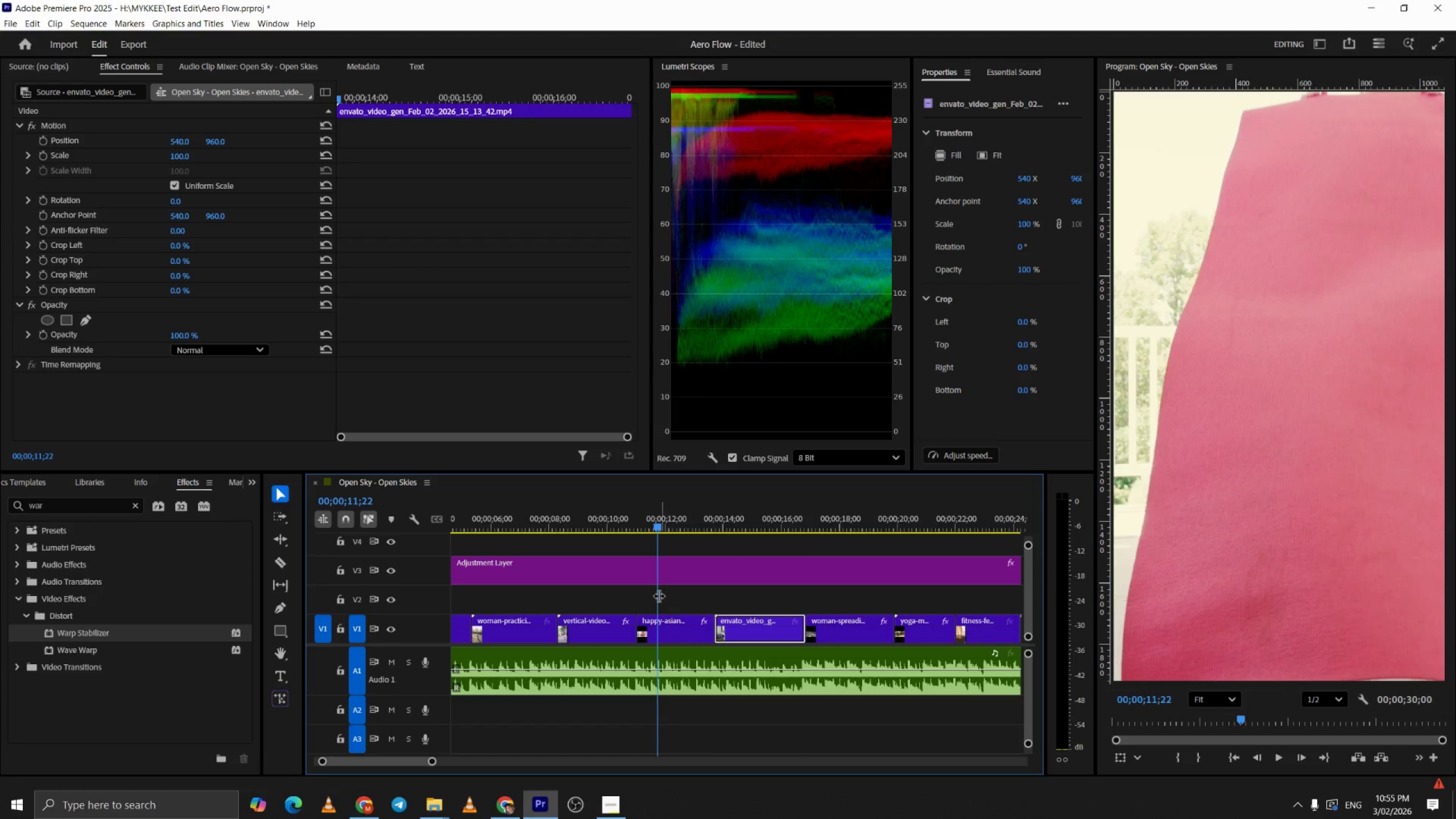 
left_click([657, 594])
 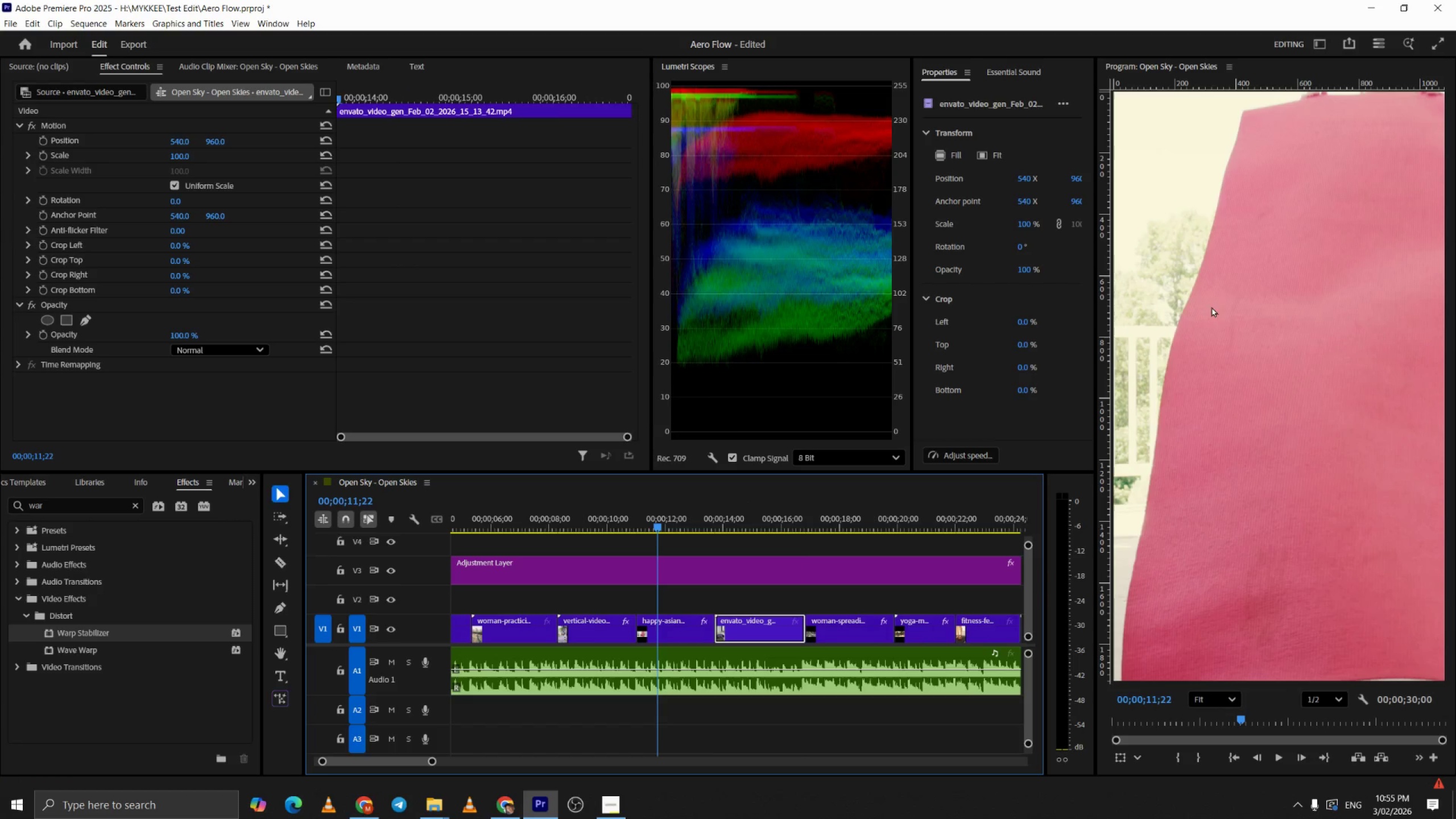 
key(T)
 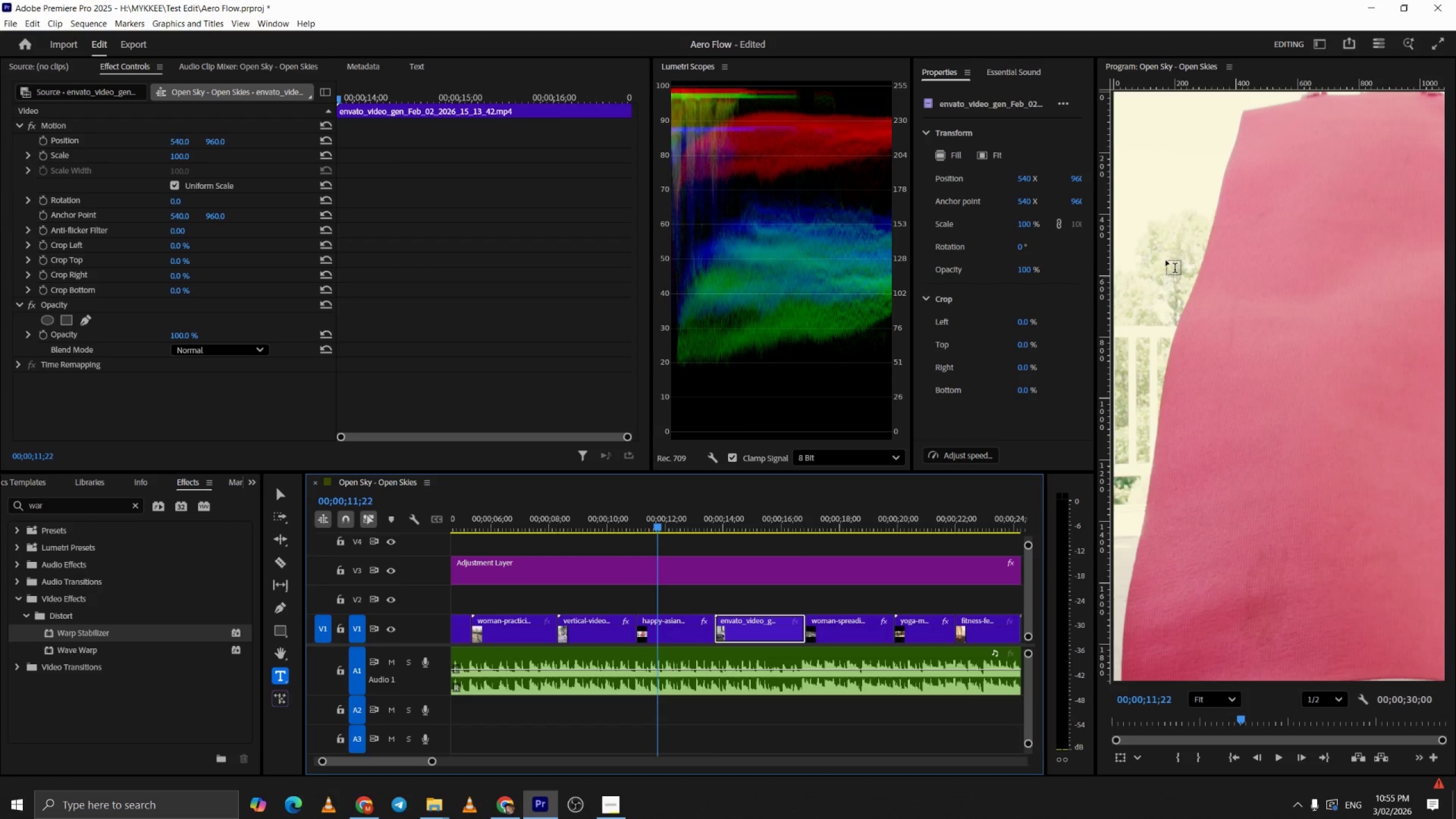 
left_click([1166, 260])
 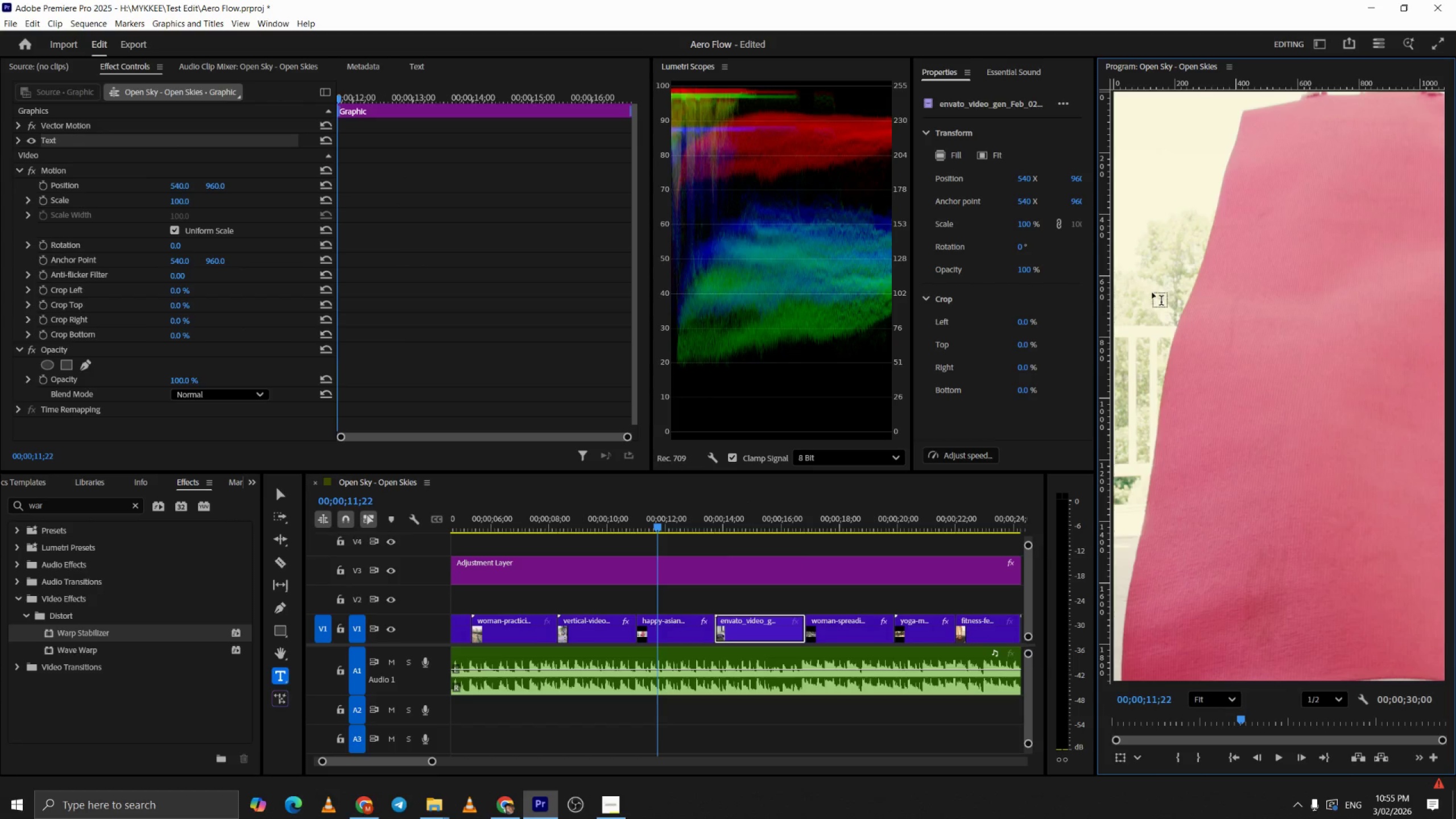 
key(Control+V)
 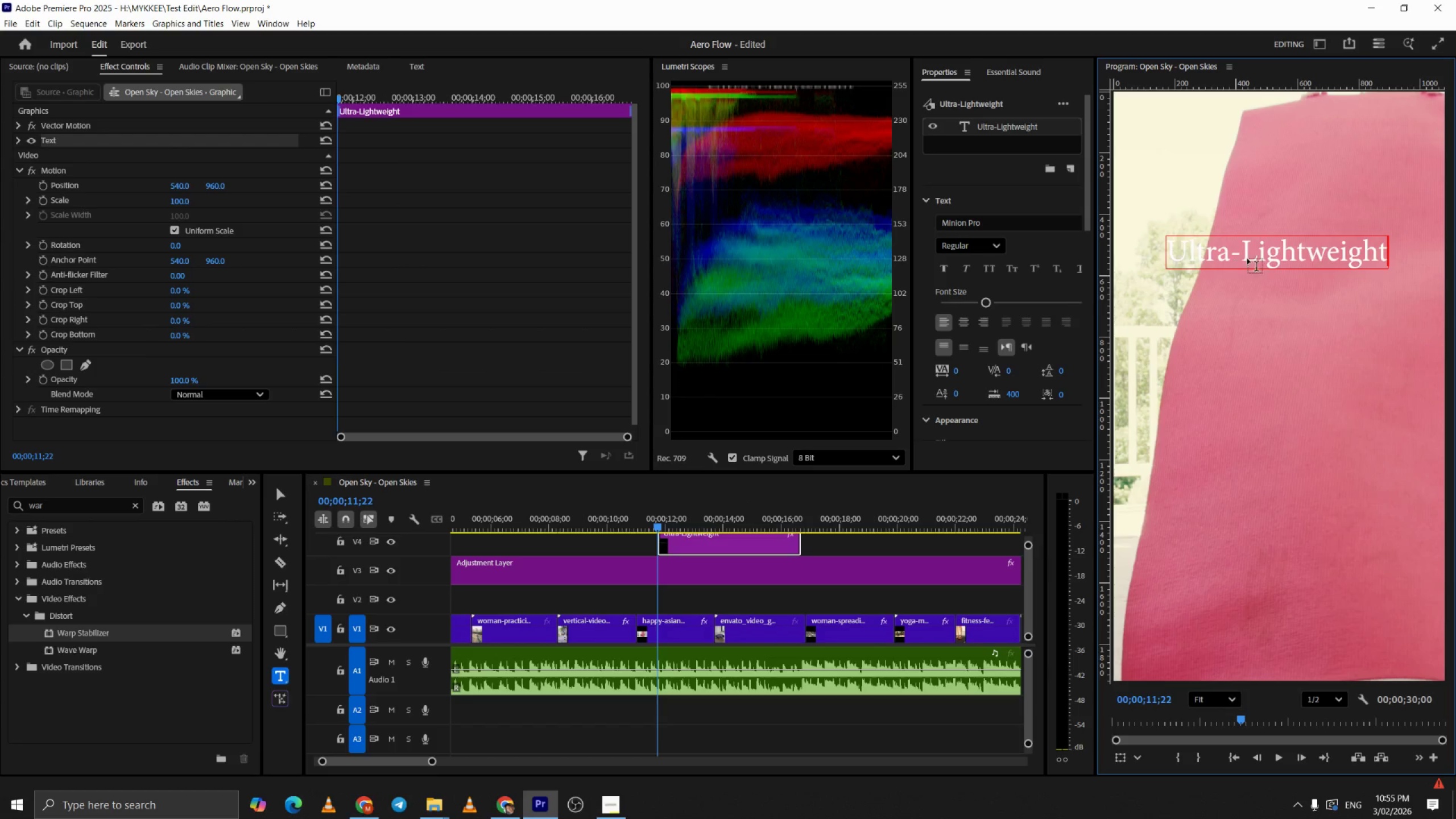 
left_click([1246, 255])
 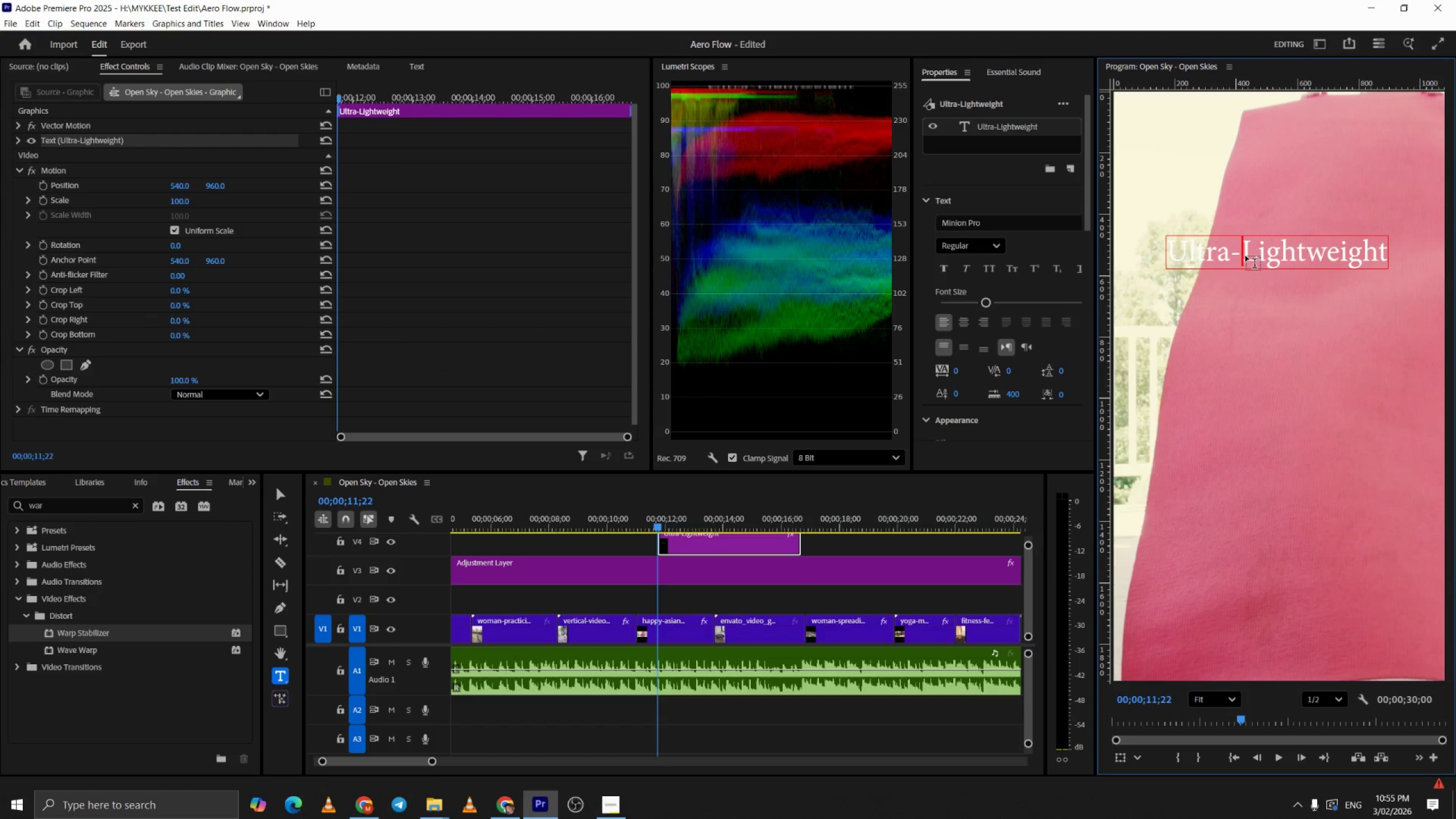 
key(Backspace)
 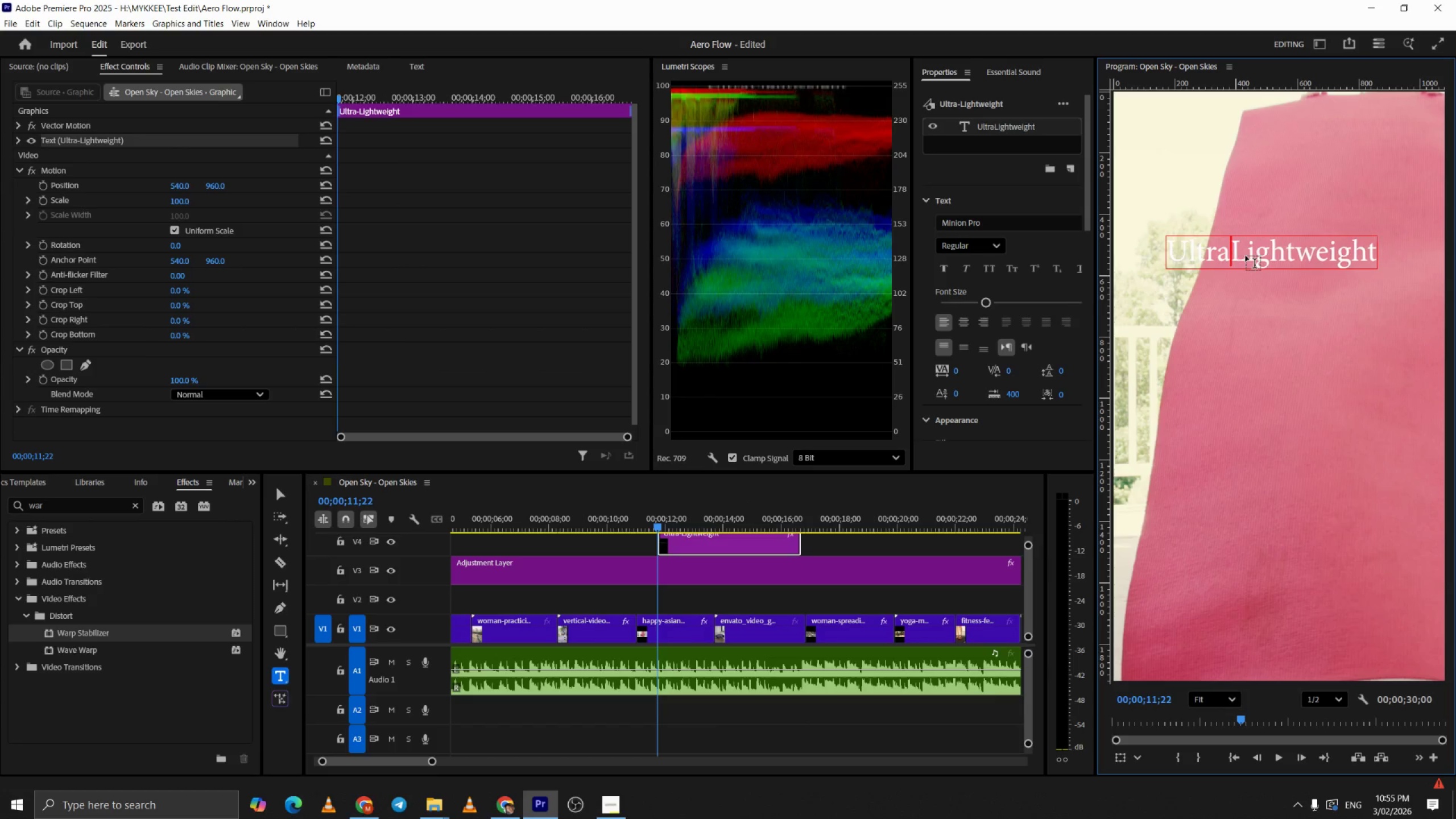 
key(Enter)
 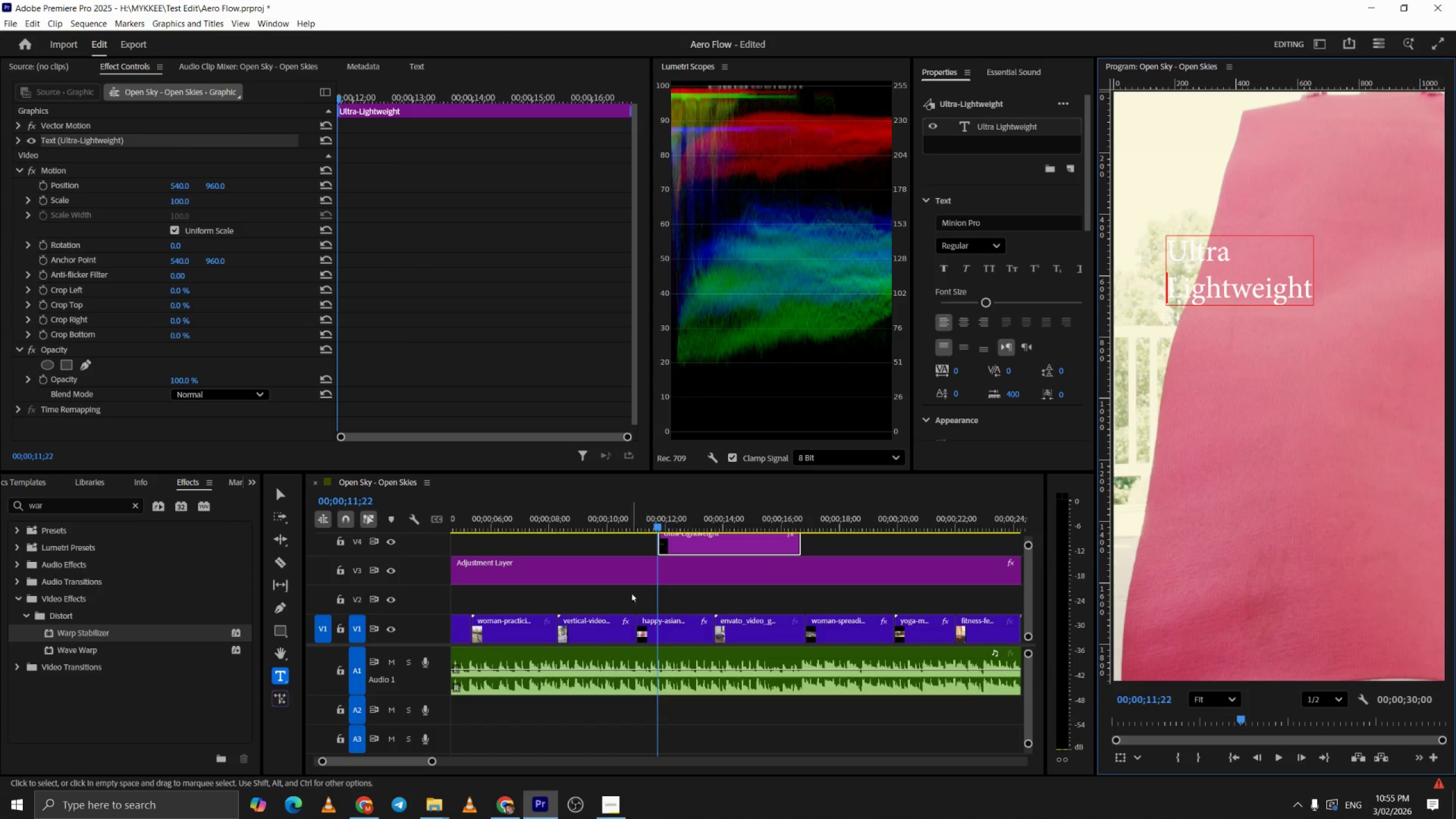 
left_click([619, 541])
 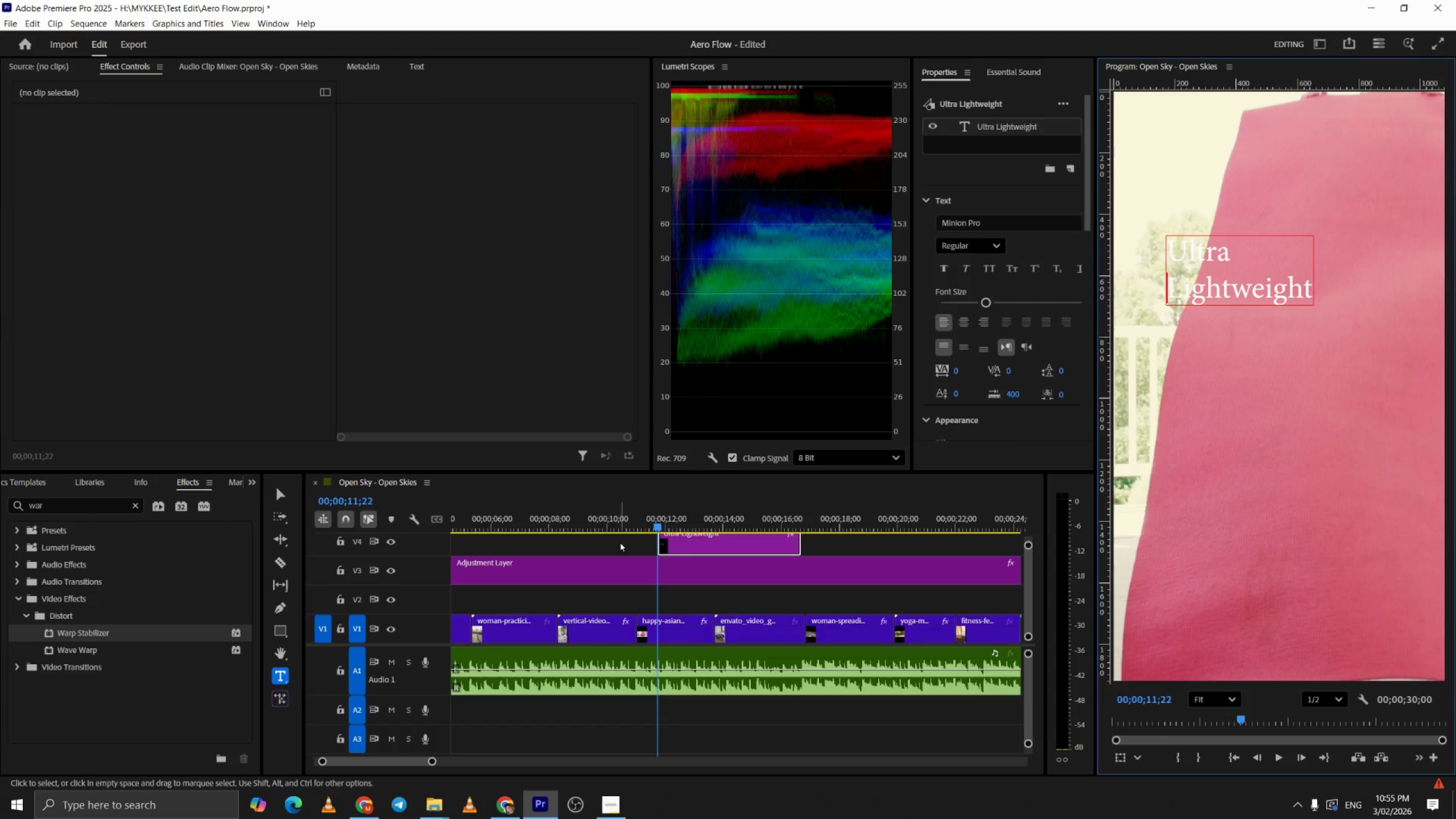 
key(V)
 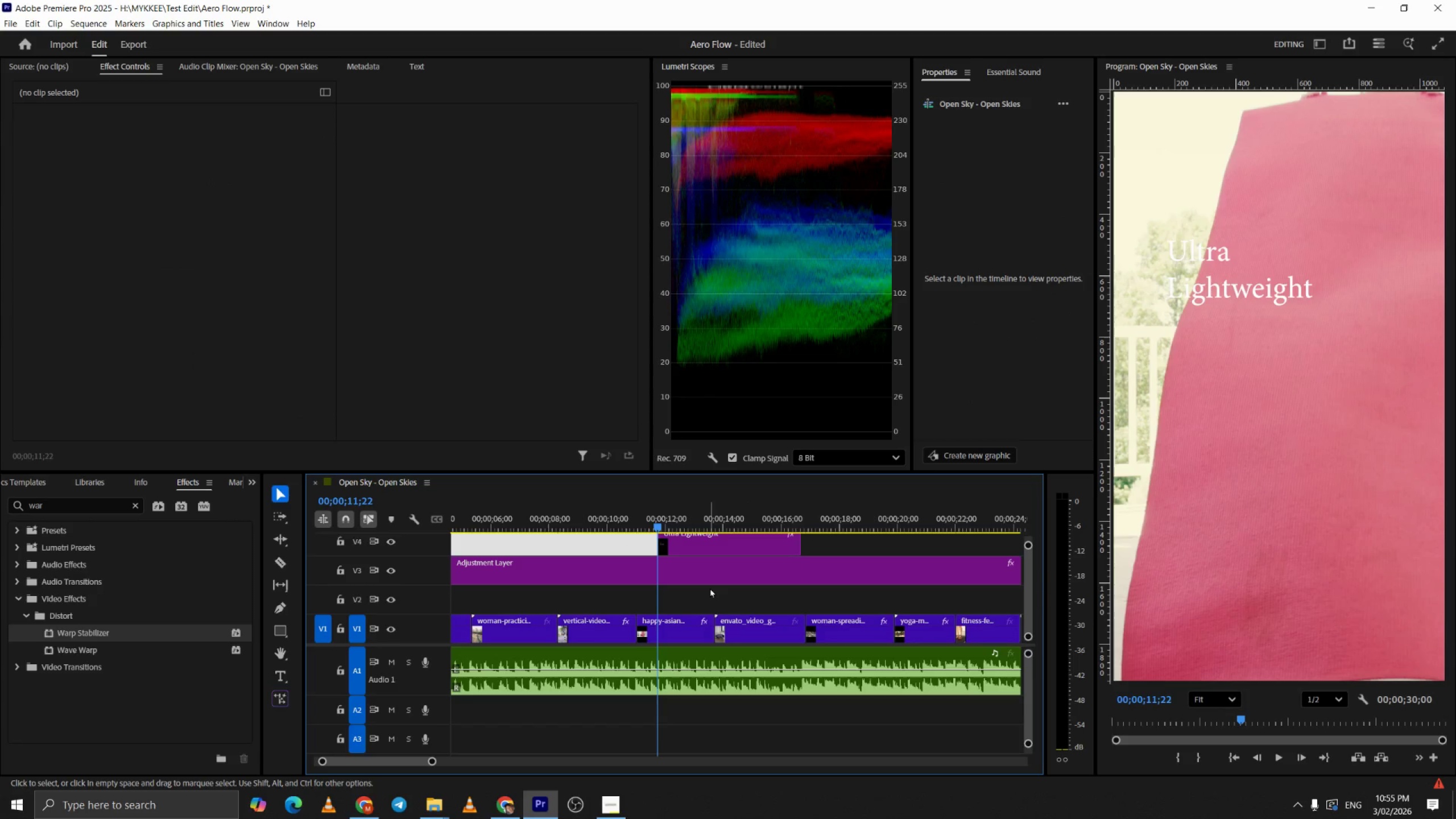 
key(Control+ControlLeft)
 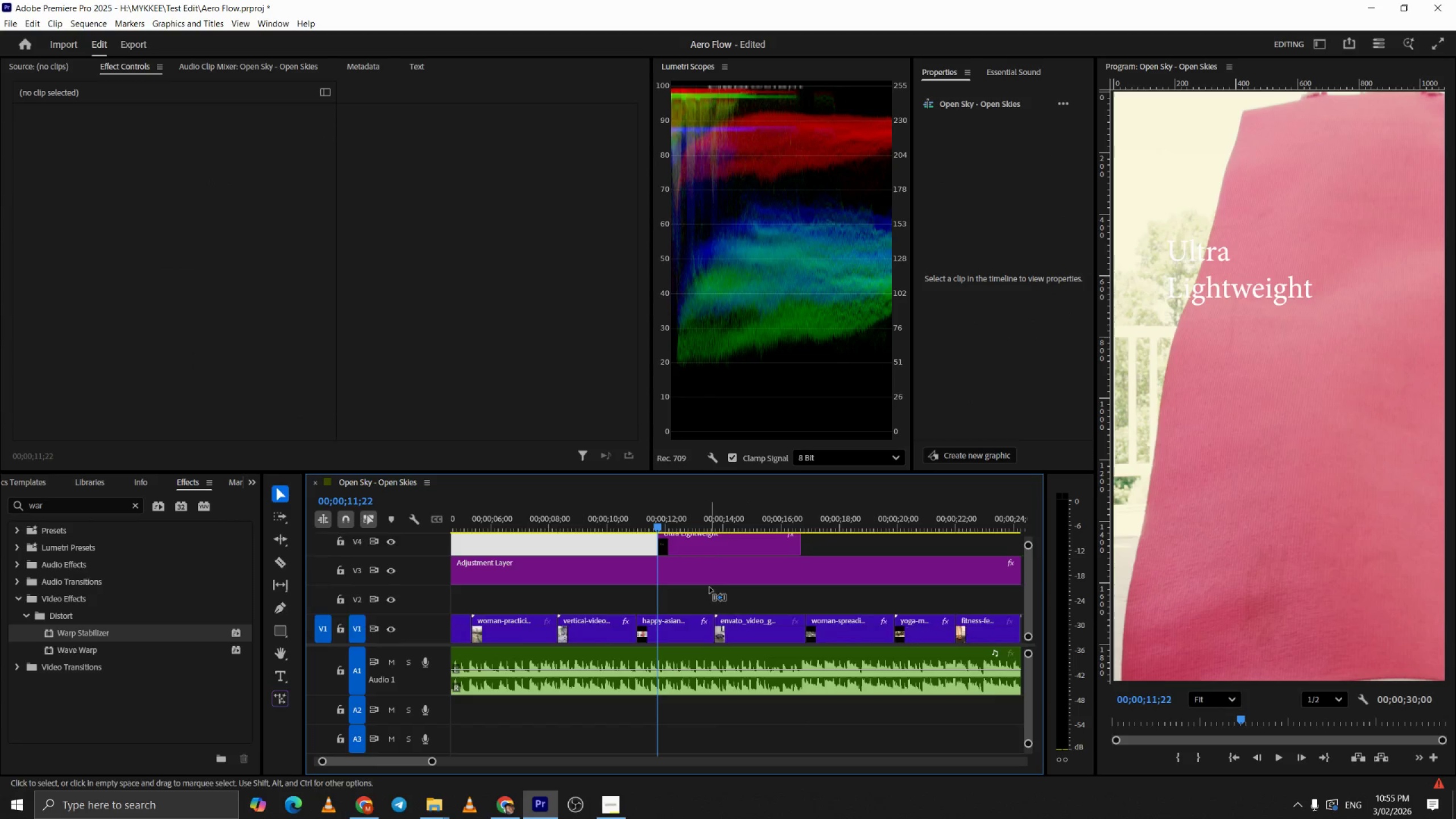 
left_click([708, 515])
 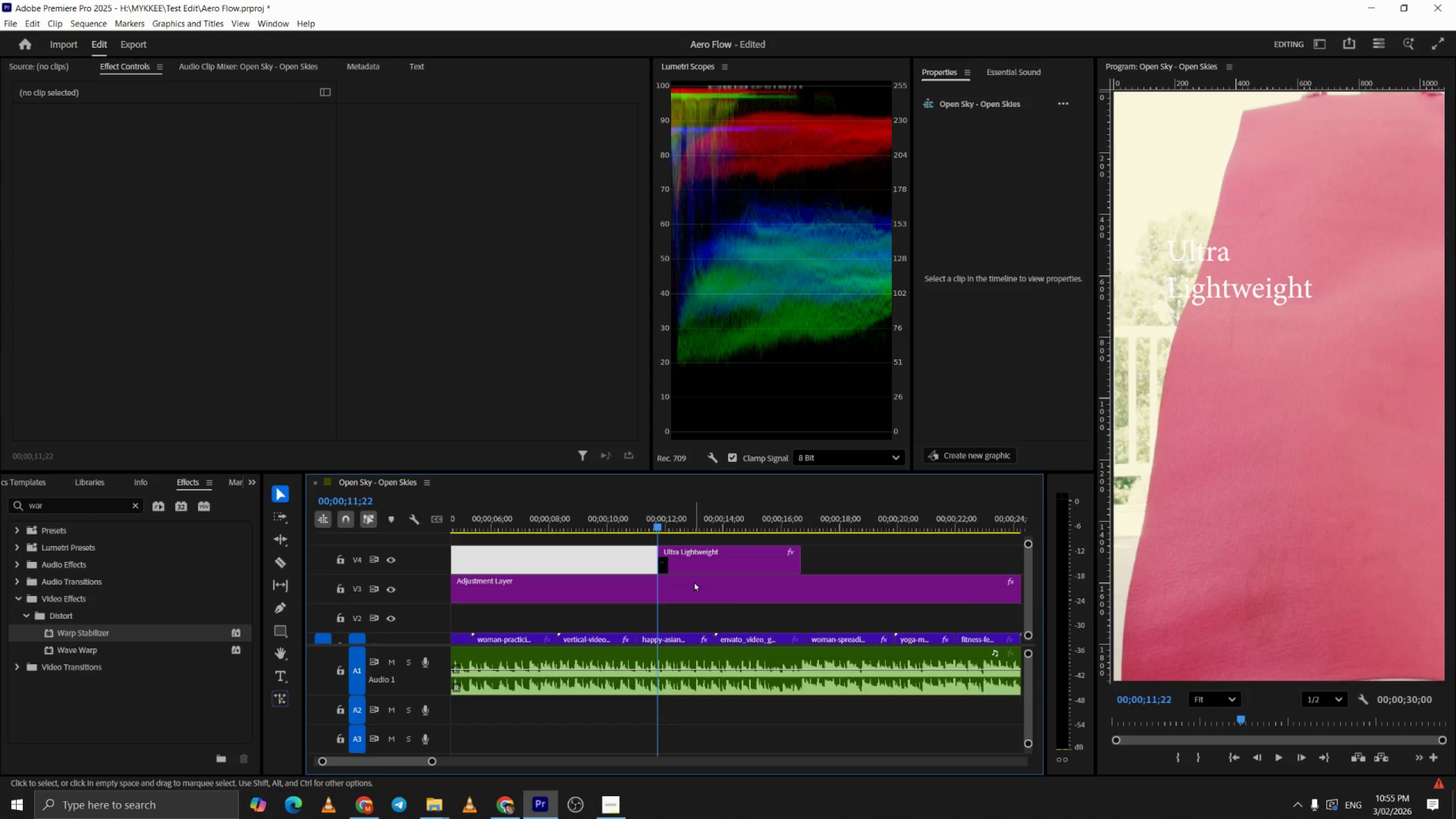 
scroll: coordinate [710, 588], scroll_direction: up, amount: 4.0
 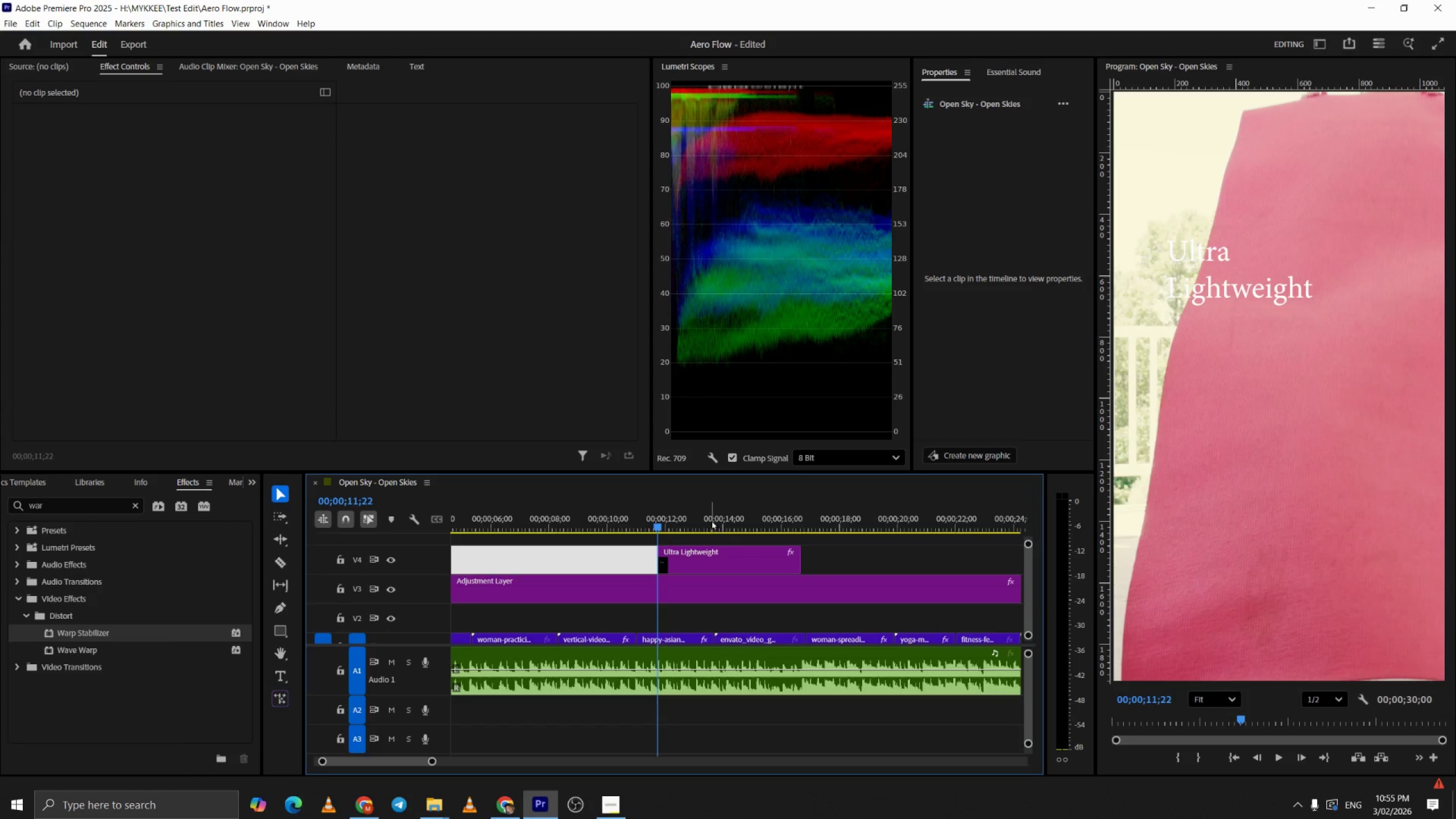 
left_click([643, 566])
 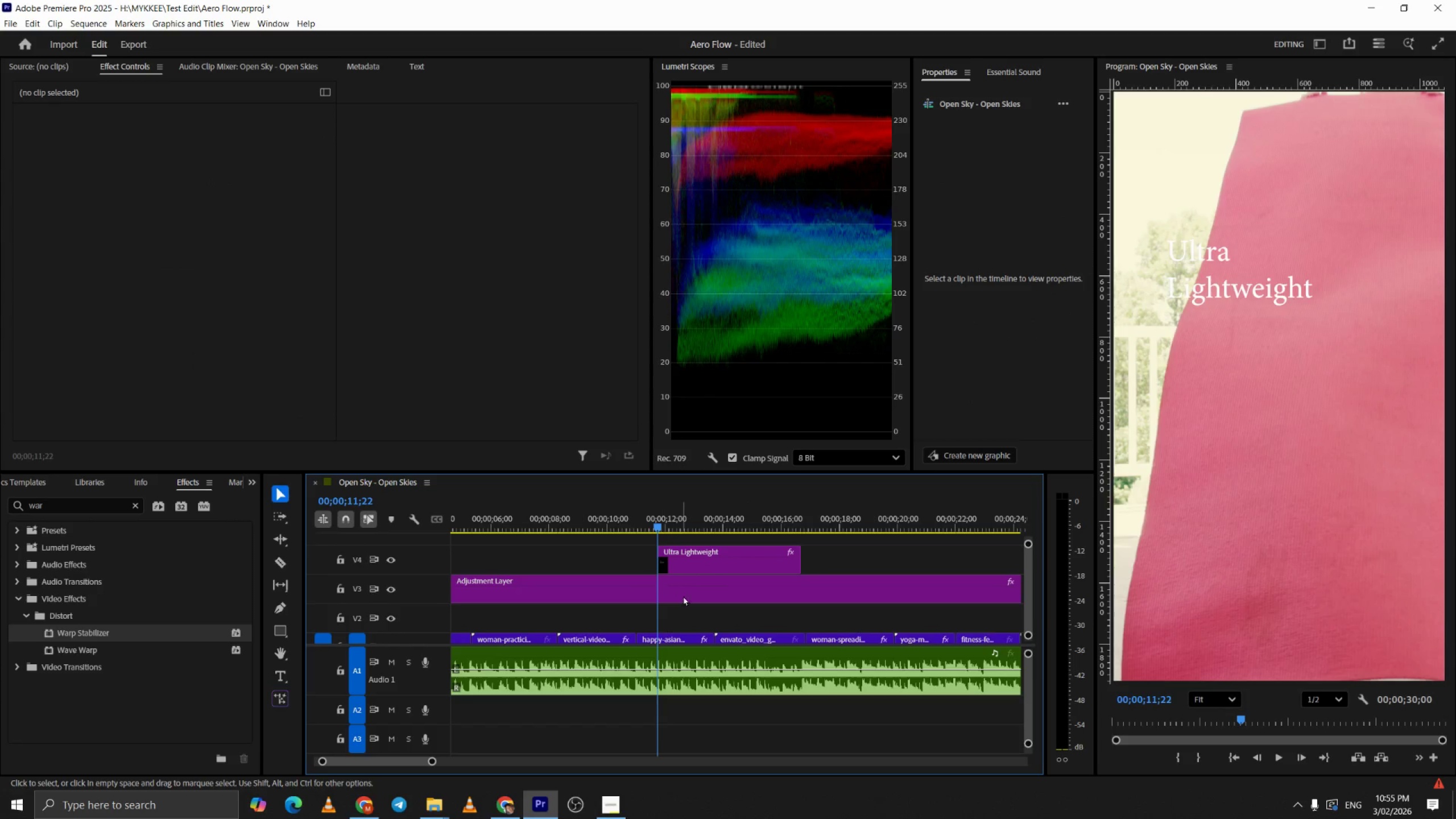 
hold_key(key=ControlLeft, duration=0.42)
scroll: coordinate [681, 603], scroll_direction: down, amount: 4.0
 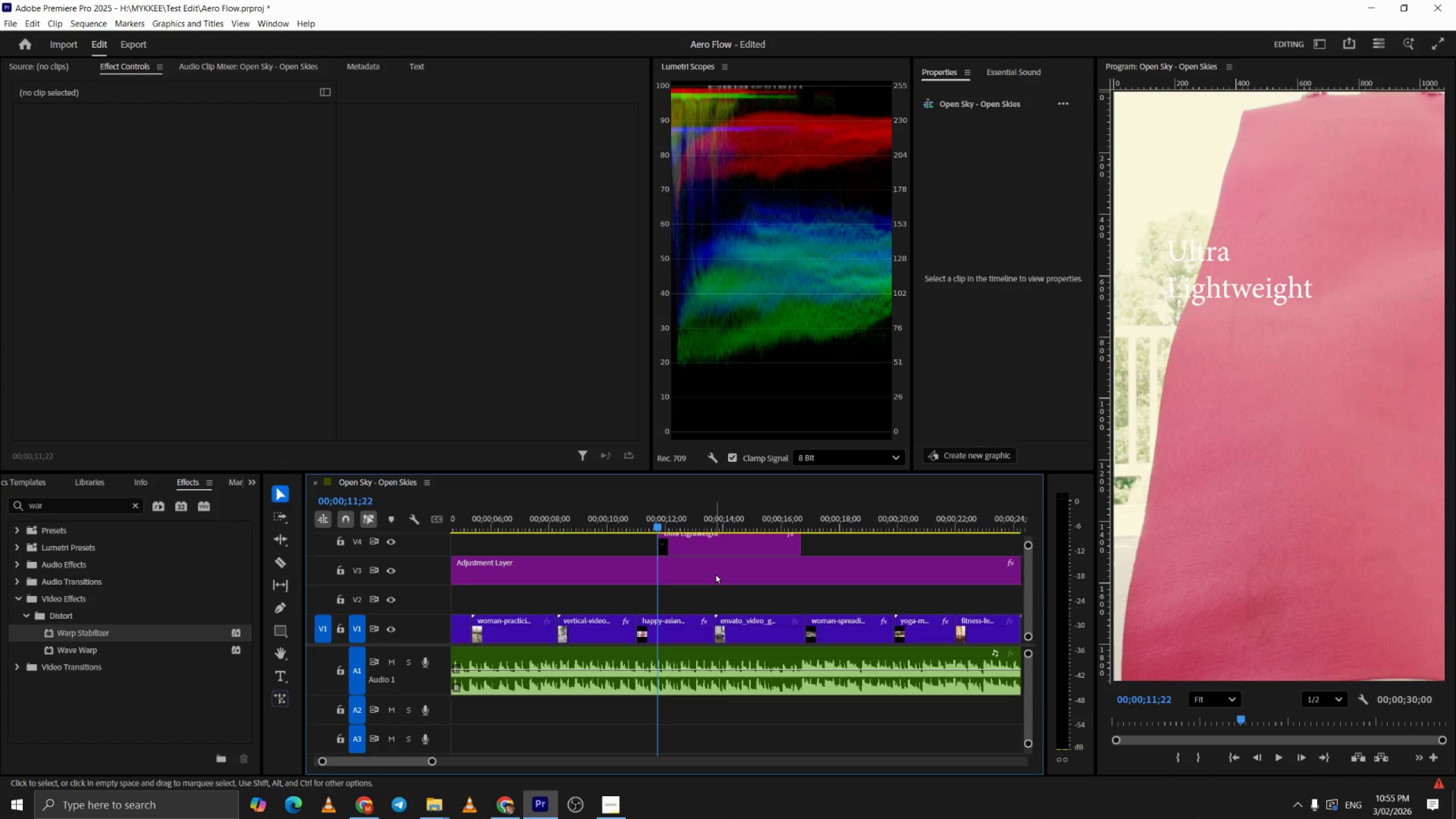 
key(Space)
 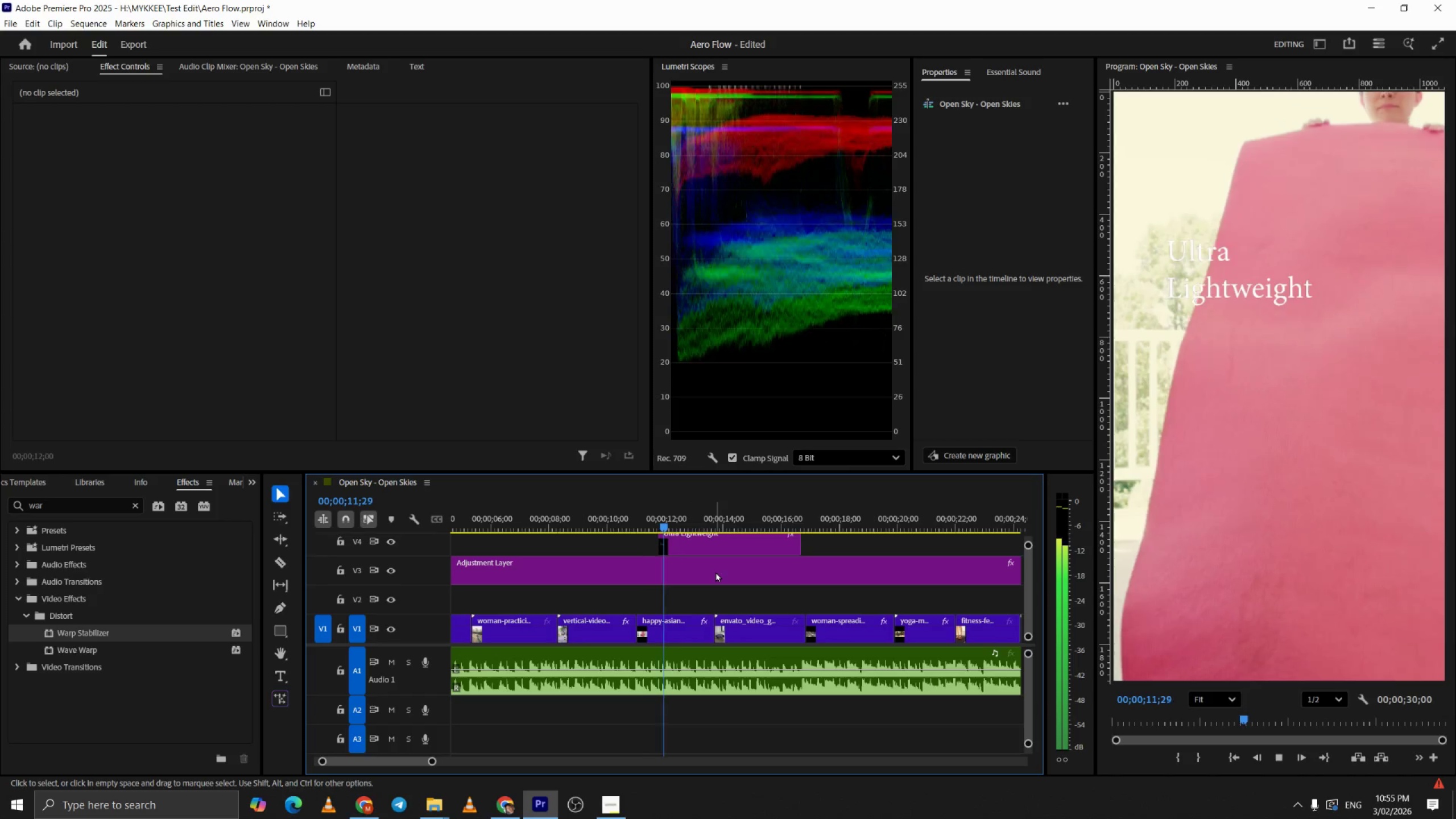 
key(Space)
 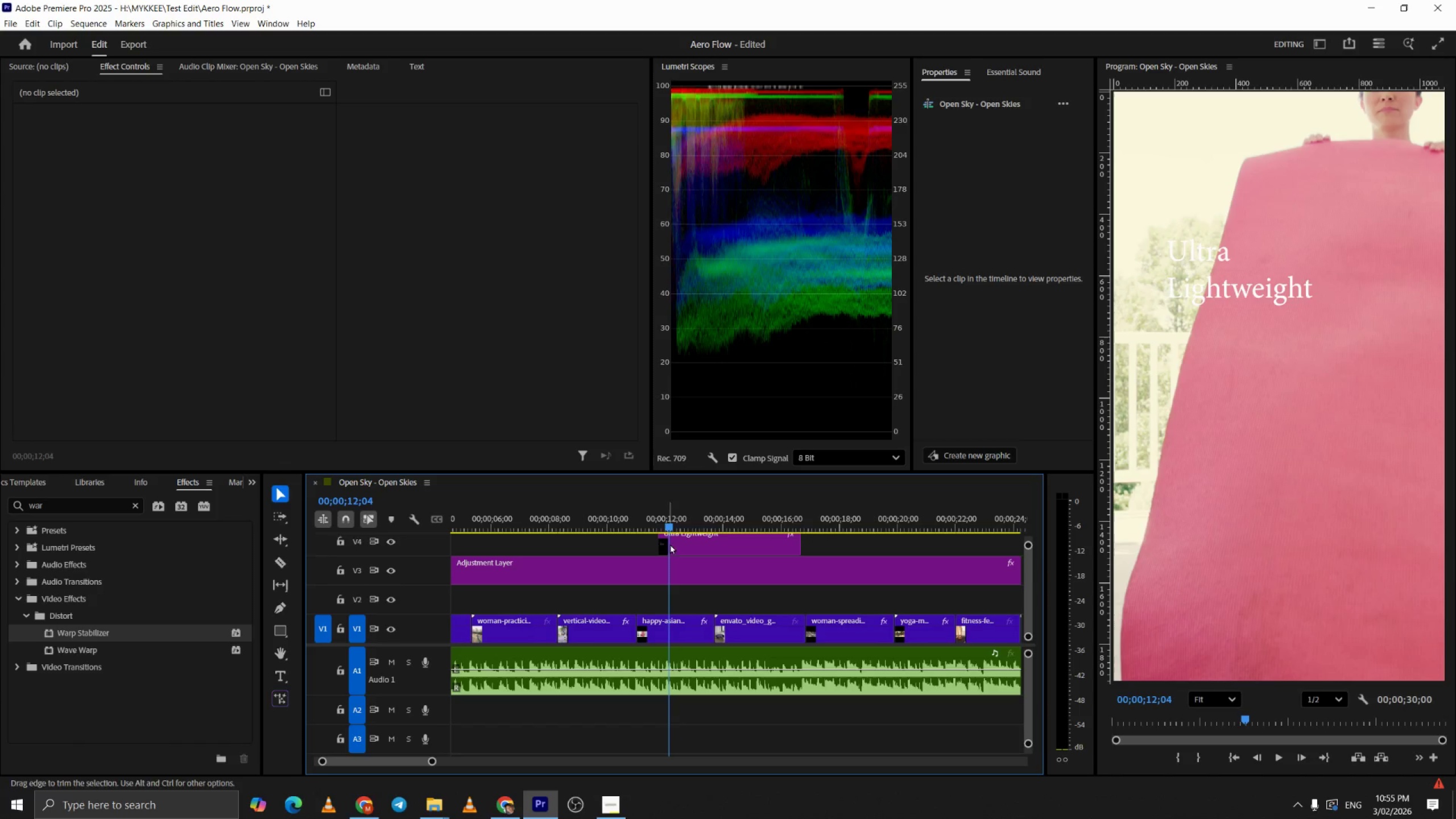 
left_click_drag(start_coordinate=[678, 544], to_coordinate=[659, 544])
 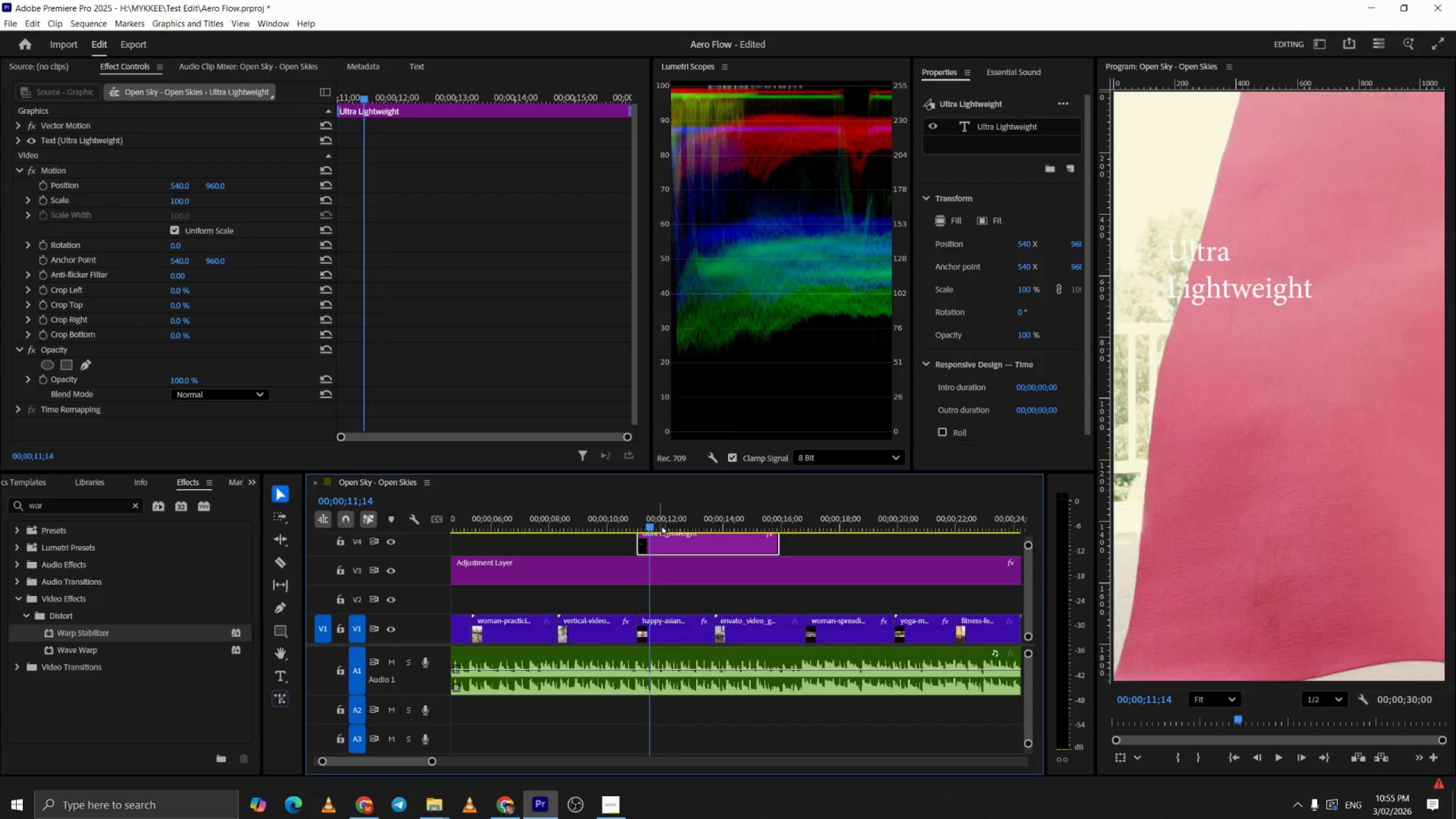 
double_click([676, 537])
 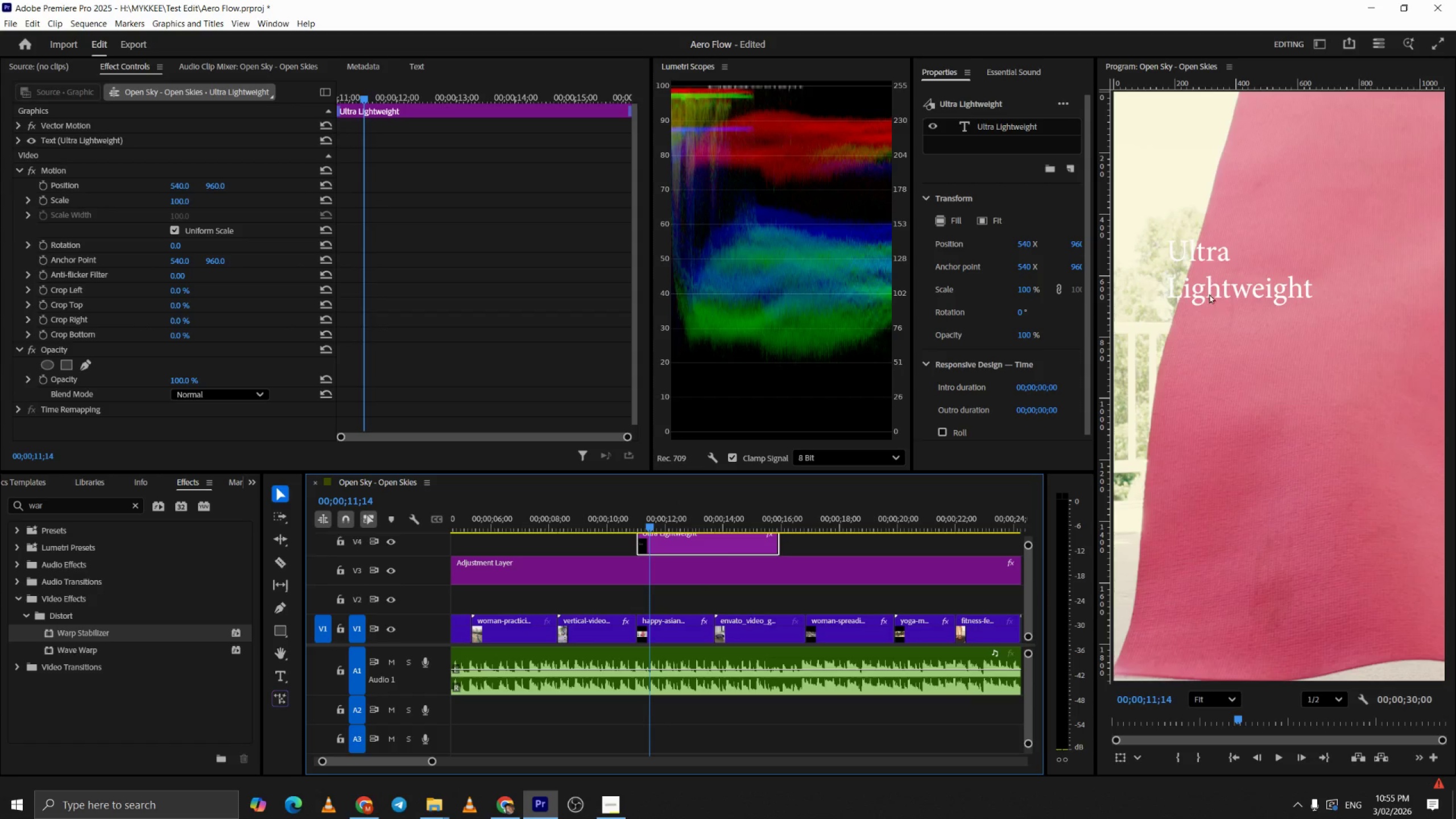 
left_click([1216, 258])
 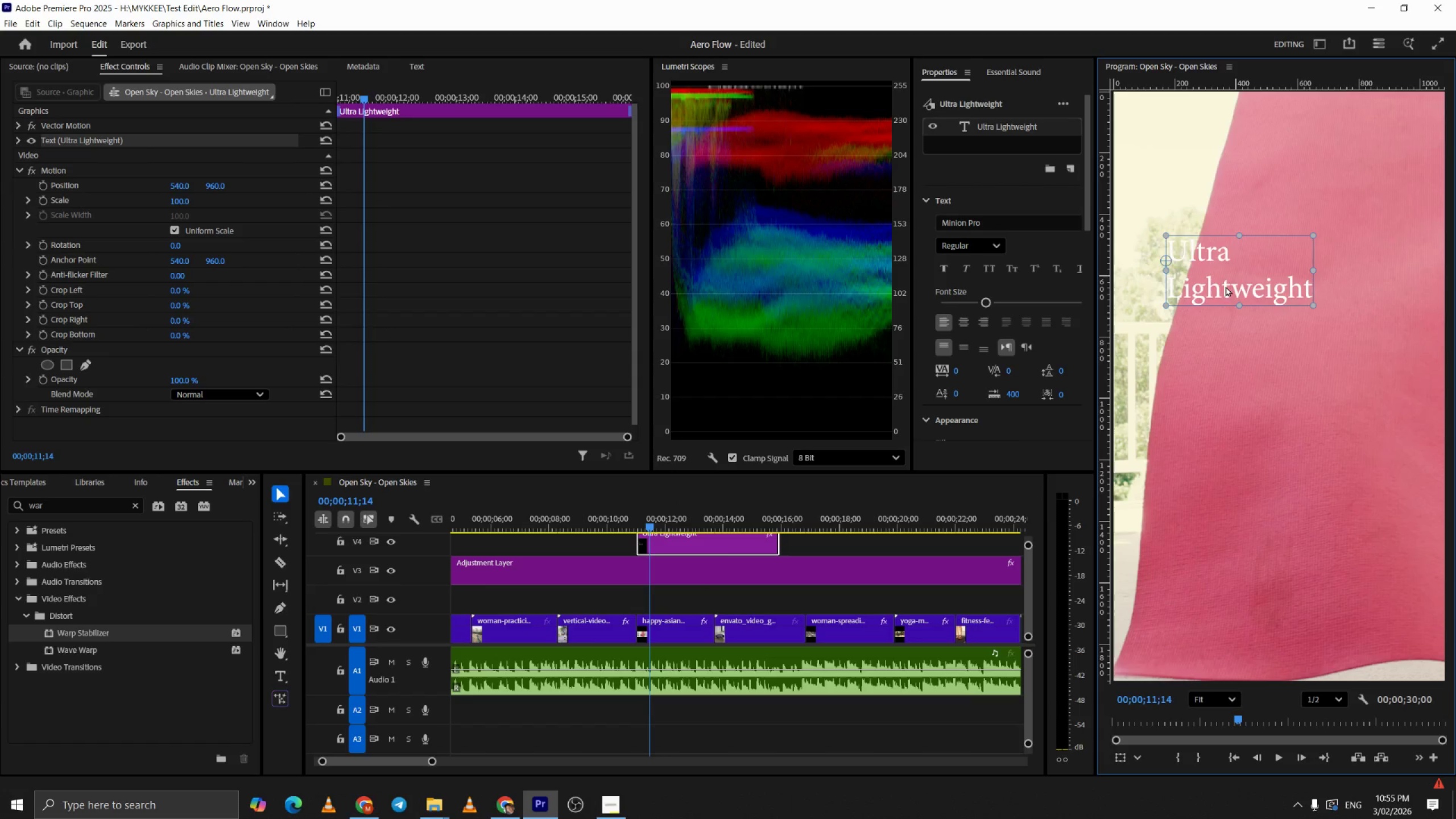 
left_click_drag(start_coordinate=[1225, 286], to_coordinate=[1347, 507])
 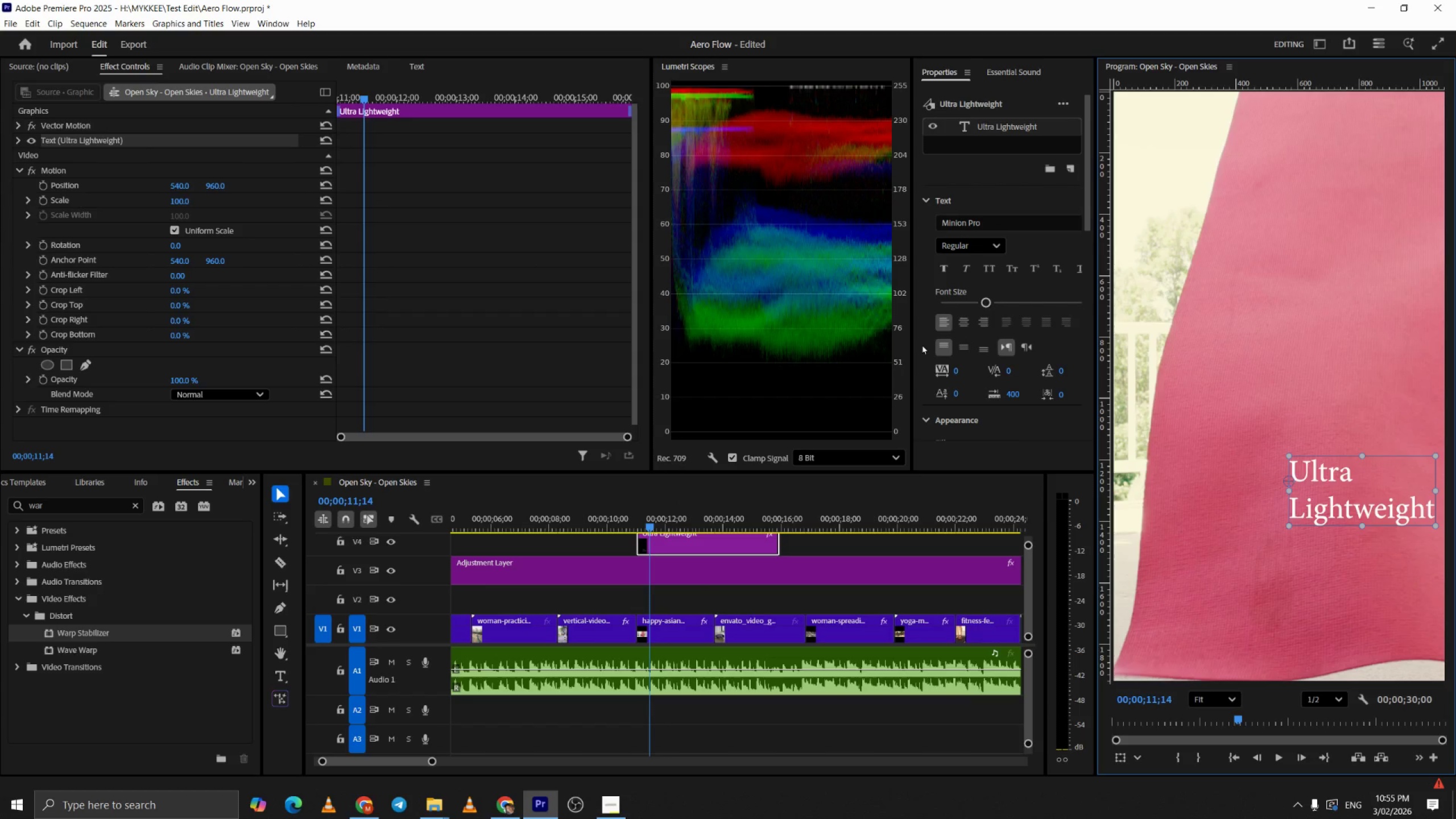 
hold_key(key=ControlLeft, duration=0.7)
 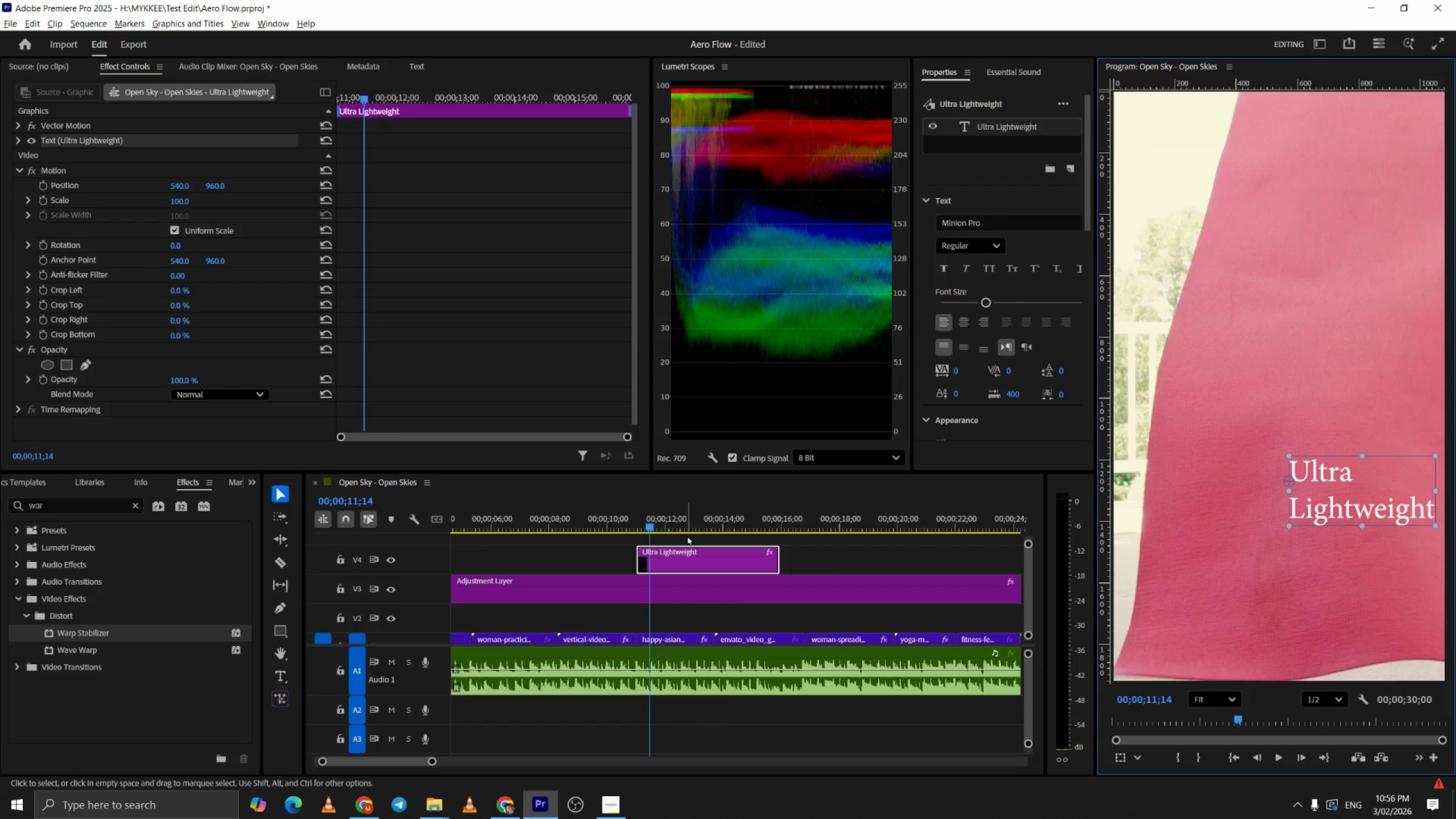 
hold_key(key=AltLeft, duration=0.83)
left_click_drag(start_coordinate=[687, 559], to_coordinate=[686, 535])
 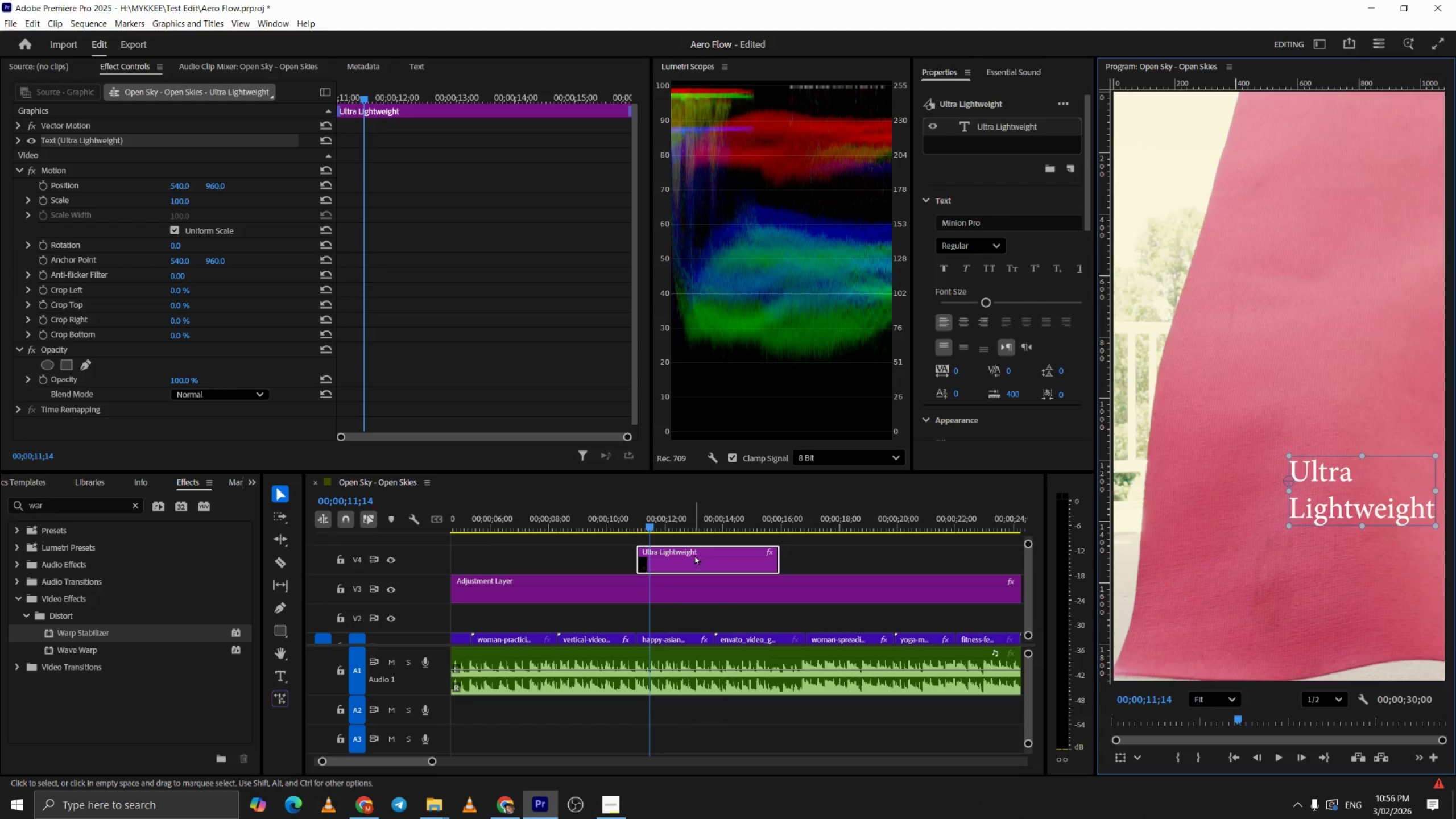 
scroll: coordinate [730, 566], scroll_direction: up, amount: 5.0
 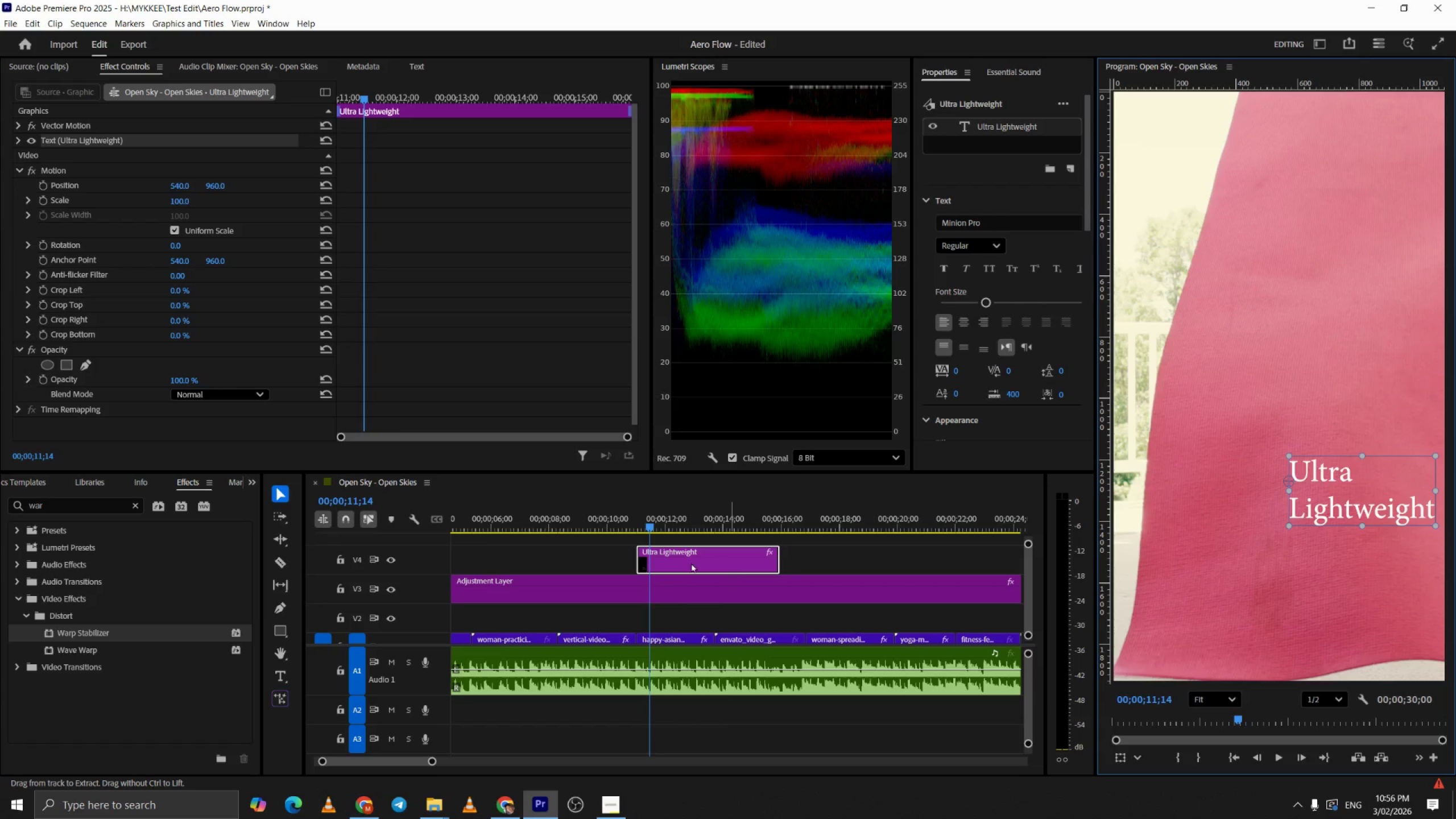 
hold_key(key=AltLeft, duration=0.61)
left_click_drag(start_coordinate=[693, 553], to_coordinate=[696, 537])
 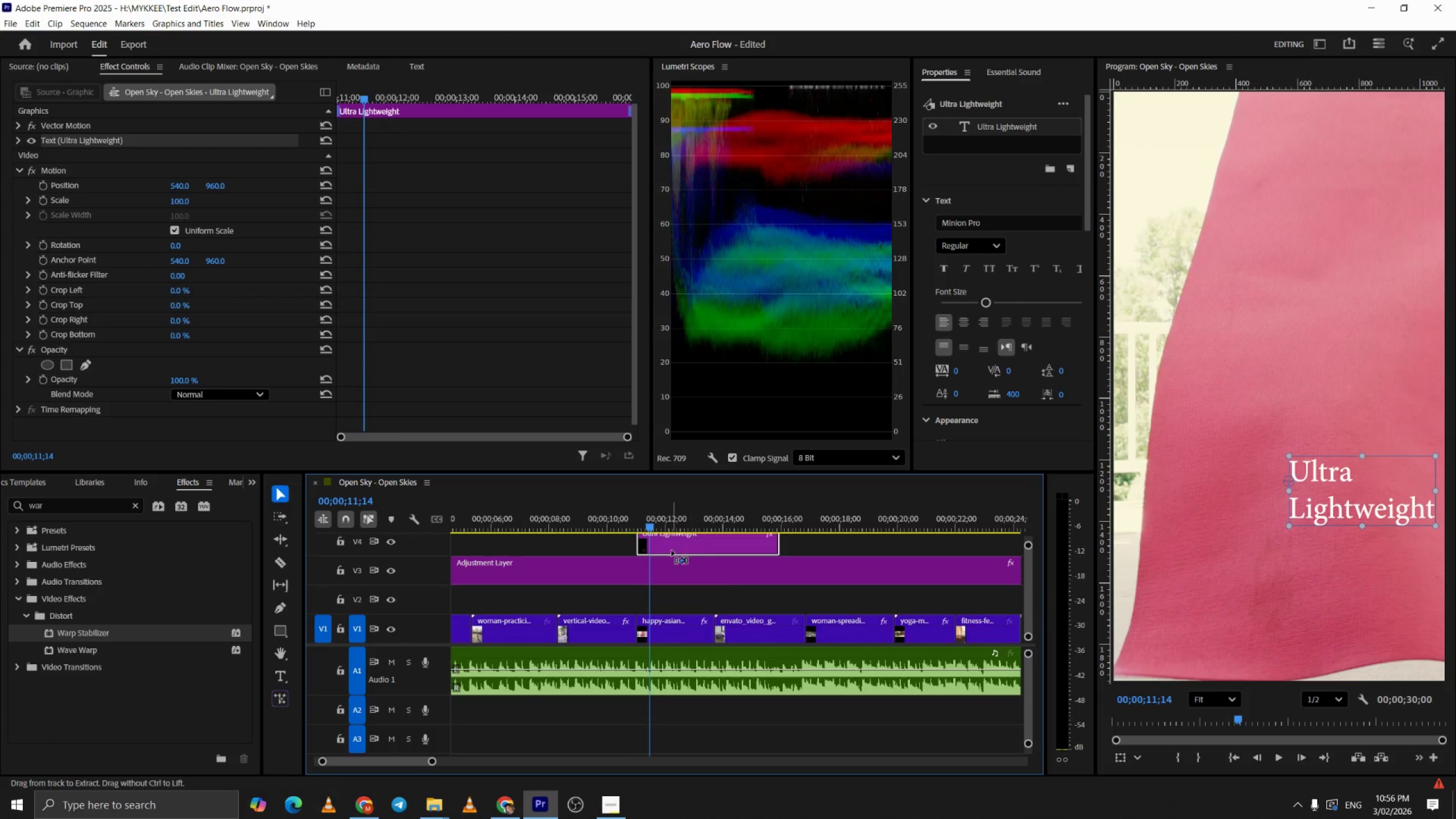 
hold_key(key=ControlLeft, duration=0.52)
scroll: coordinate [678, 557], scroll_direction: up, amount: 8.0
 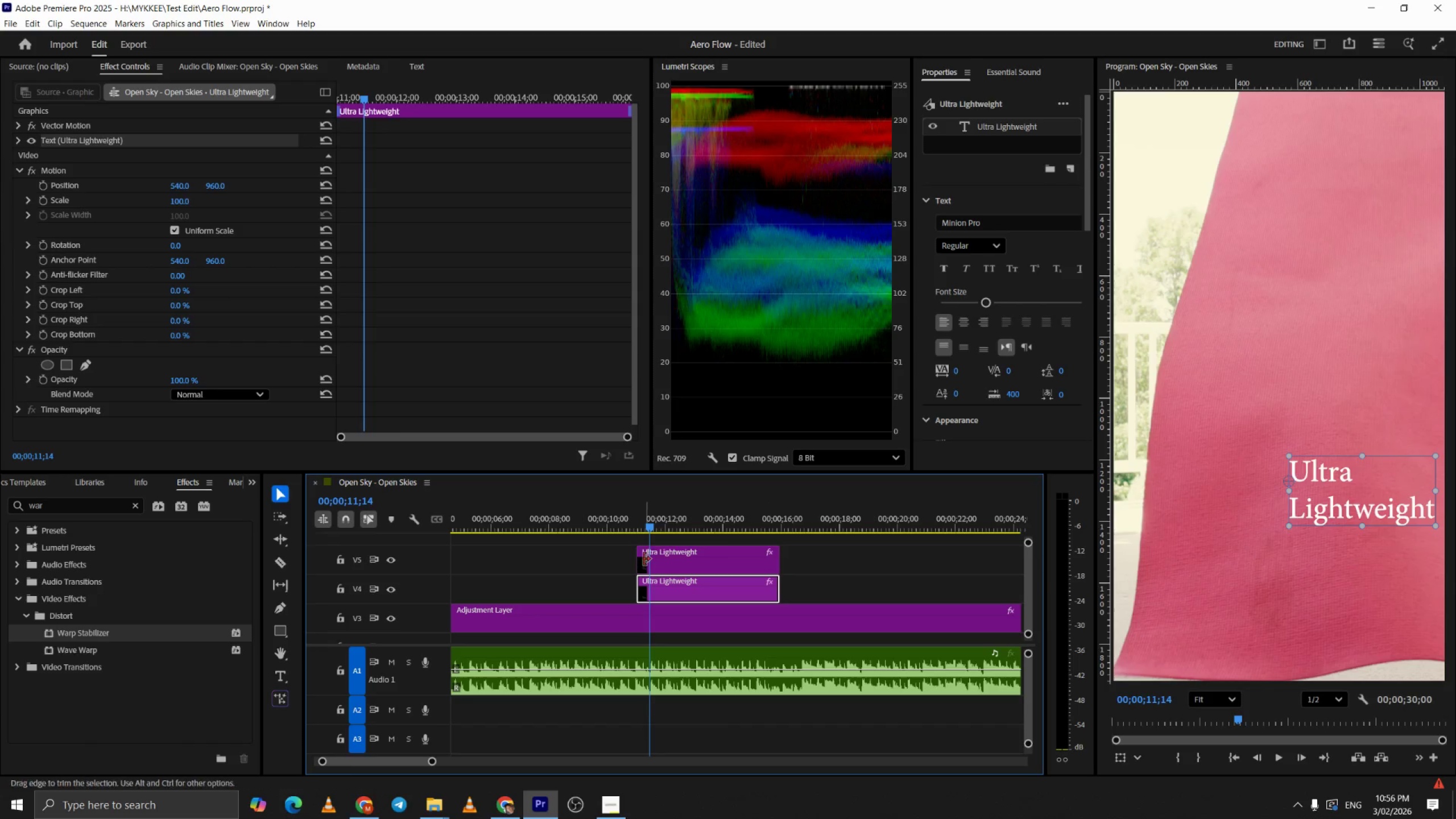 
left_click_drag(start_coordinate=[643, 559], to_coordinate=[685, 559])
 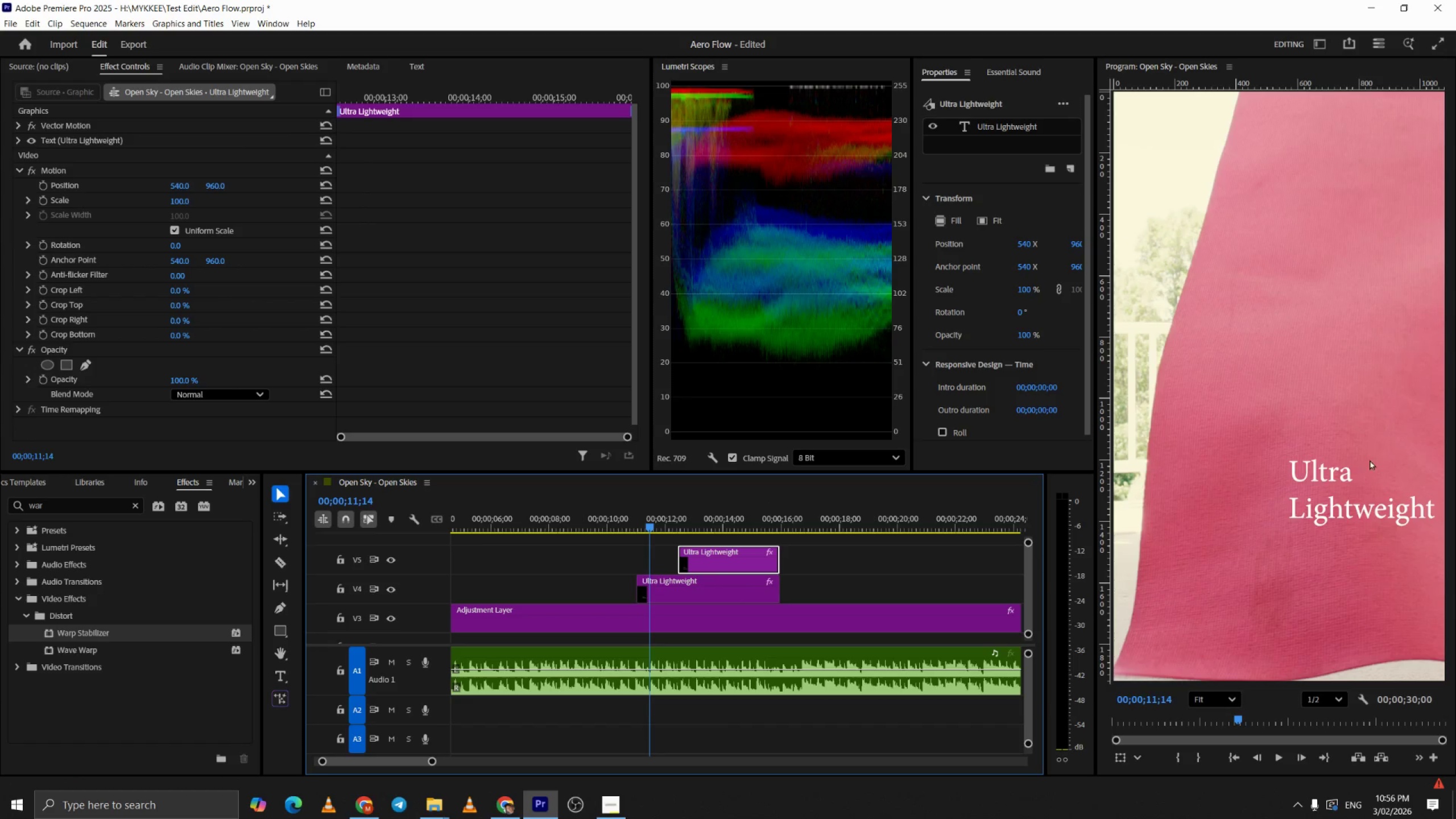 
double_click([1365, 469])
 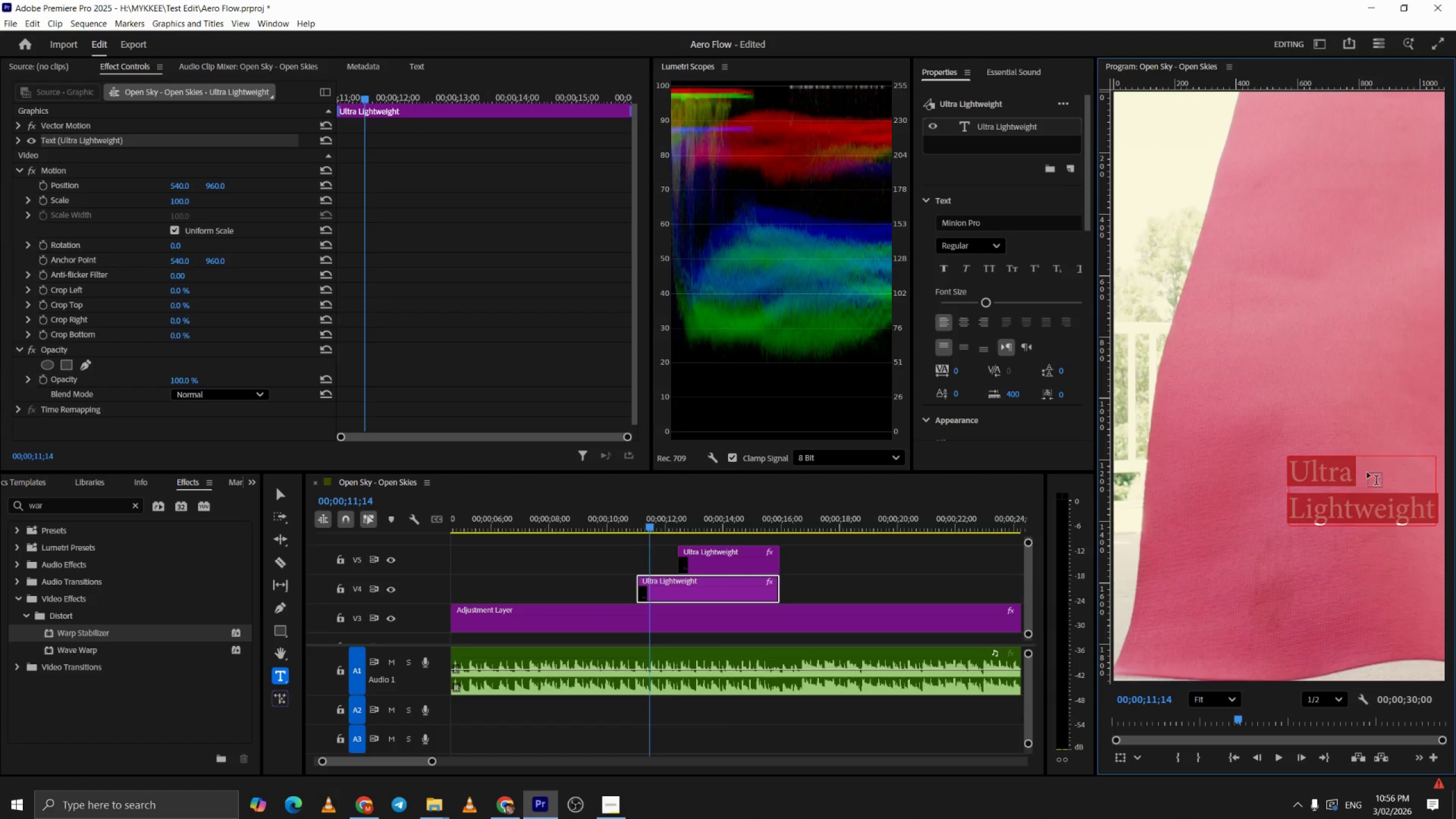 
left_click([1368, 473])
 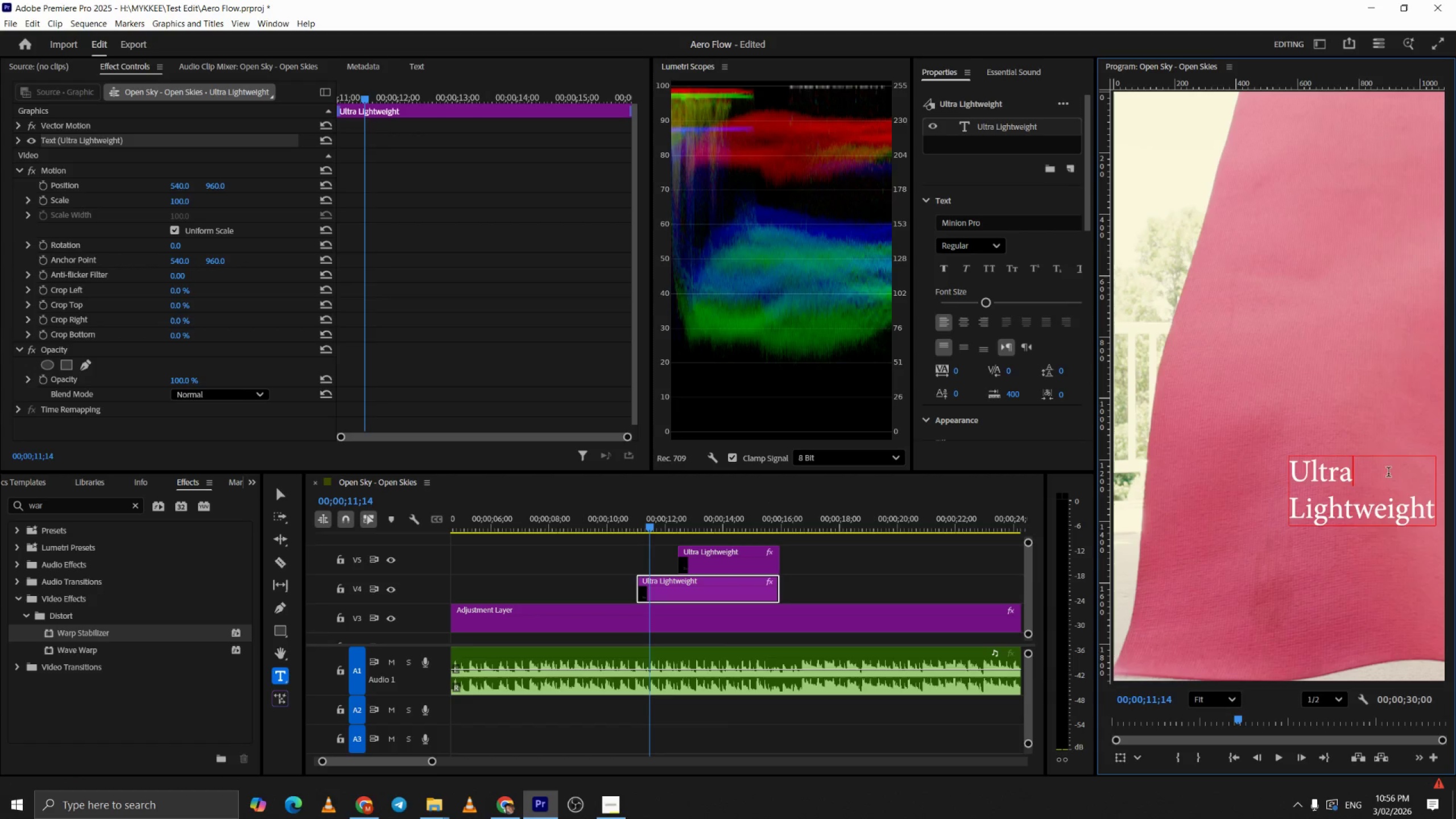 
left_click_drag(start_coordinate=[1388, 473], to_coordinate=[1294, 469])
 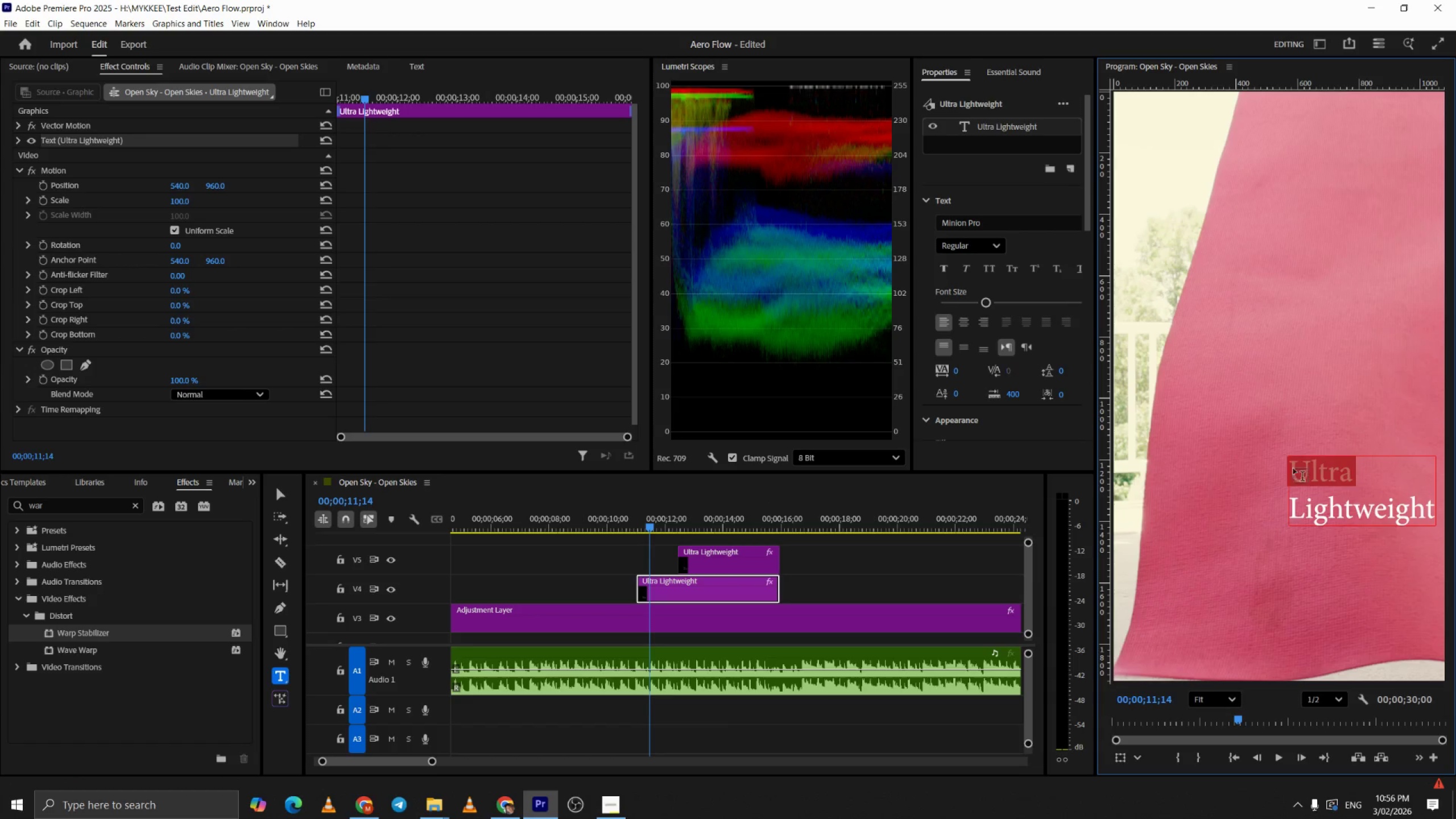 
key(Backspace)
 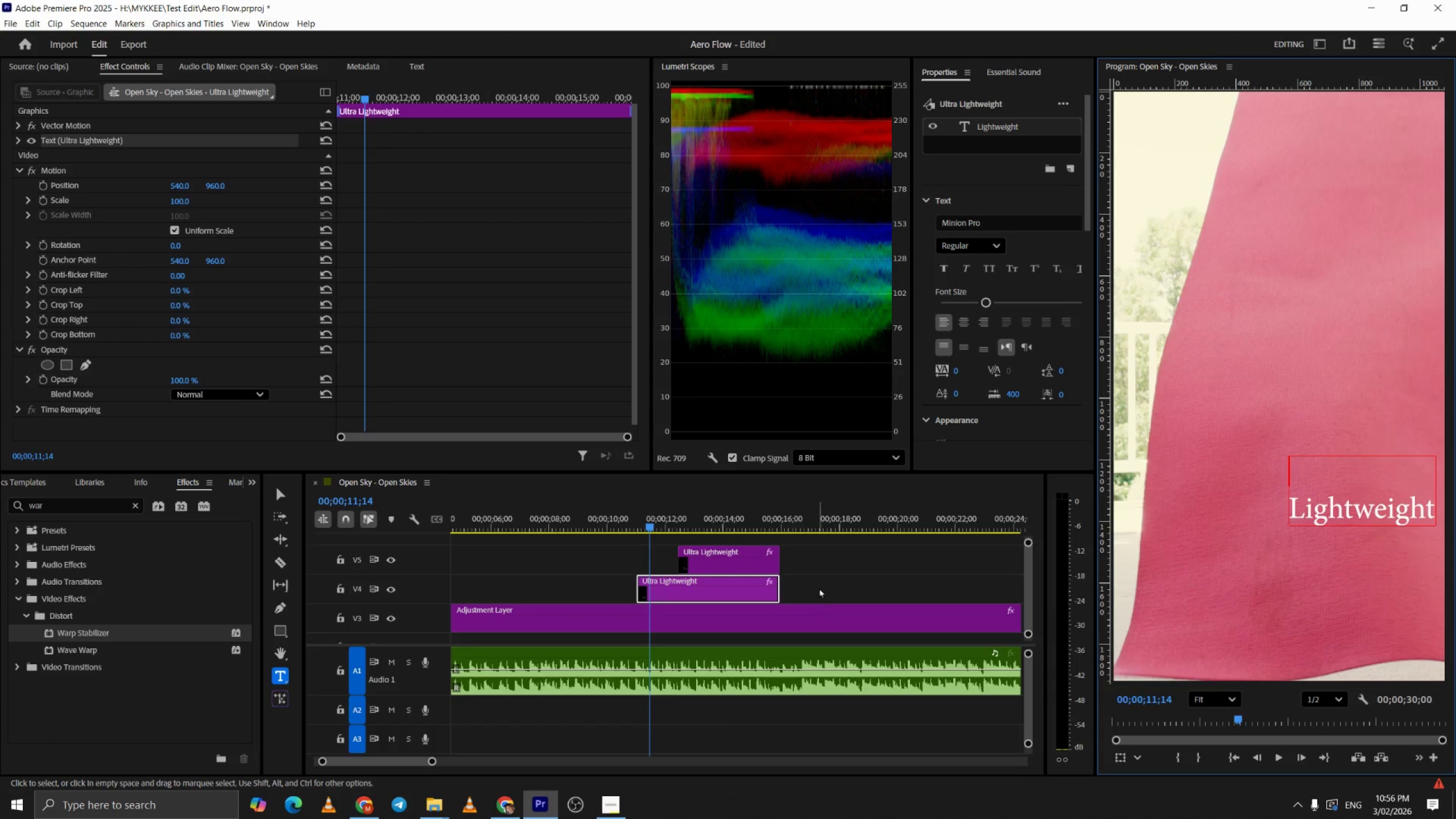 
double_click([710, 587])
 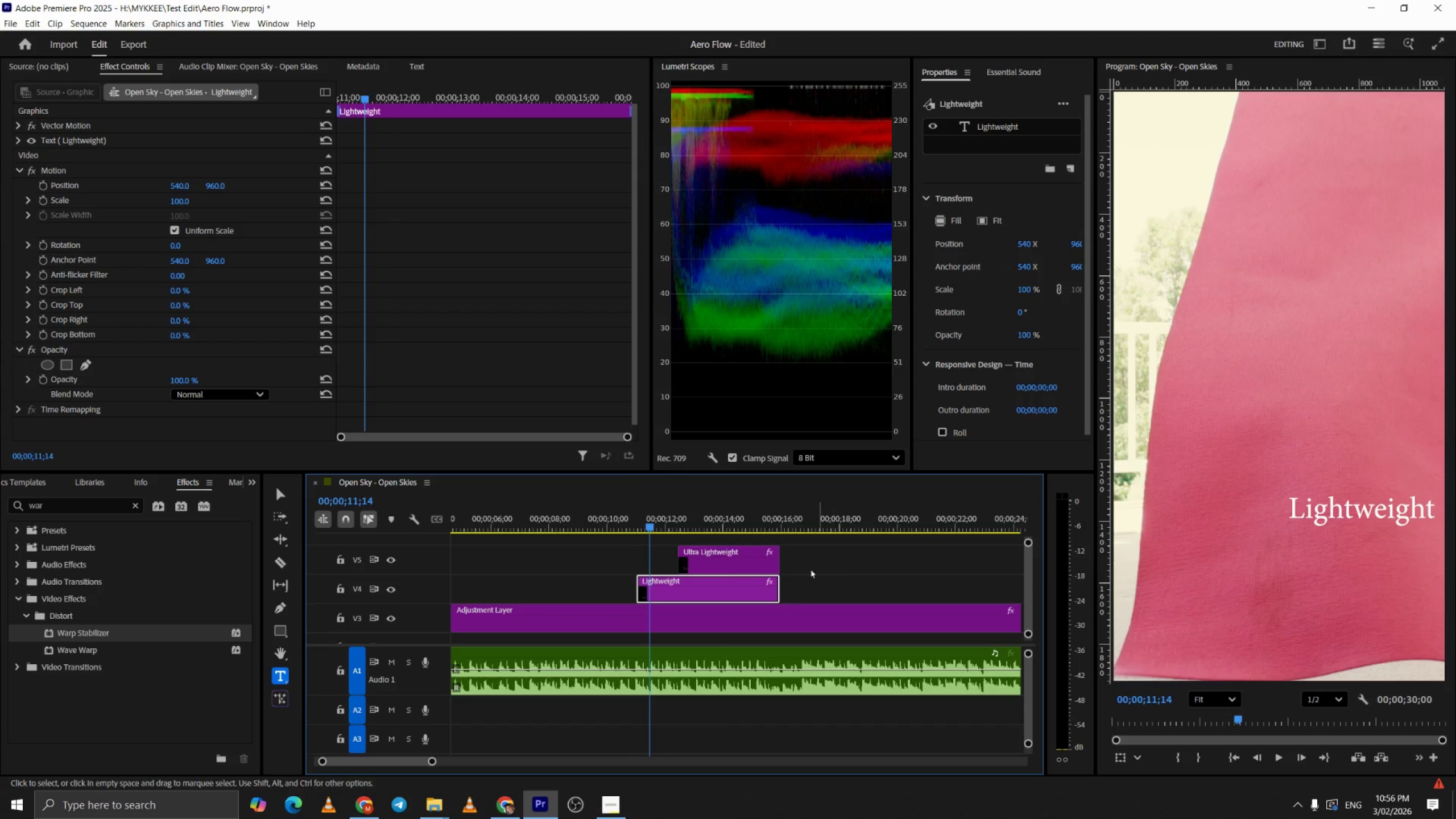 
mouse_move([700, 576])
 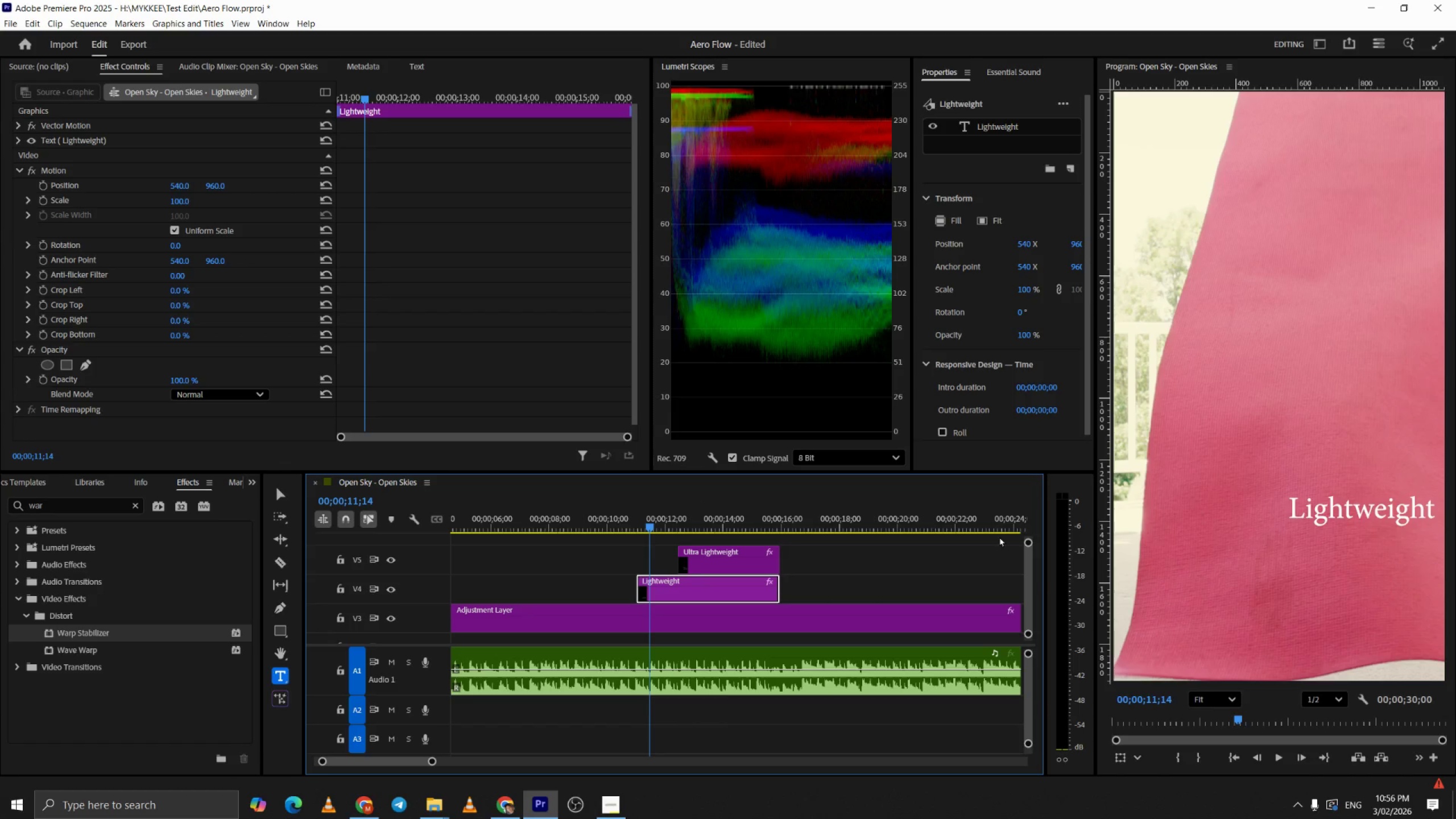 
key(Control+Z)
 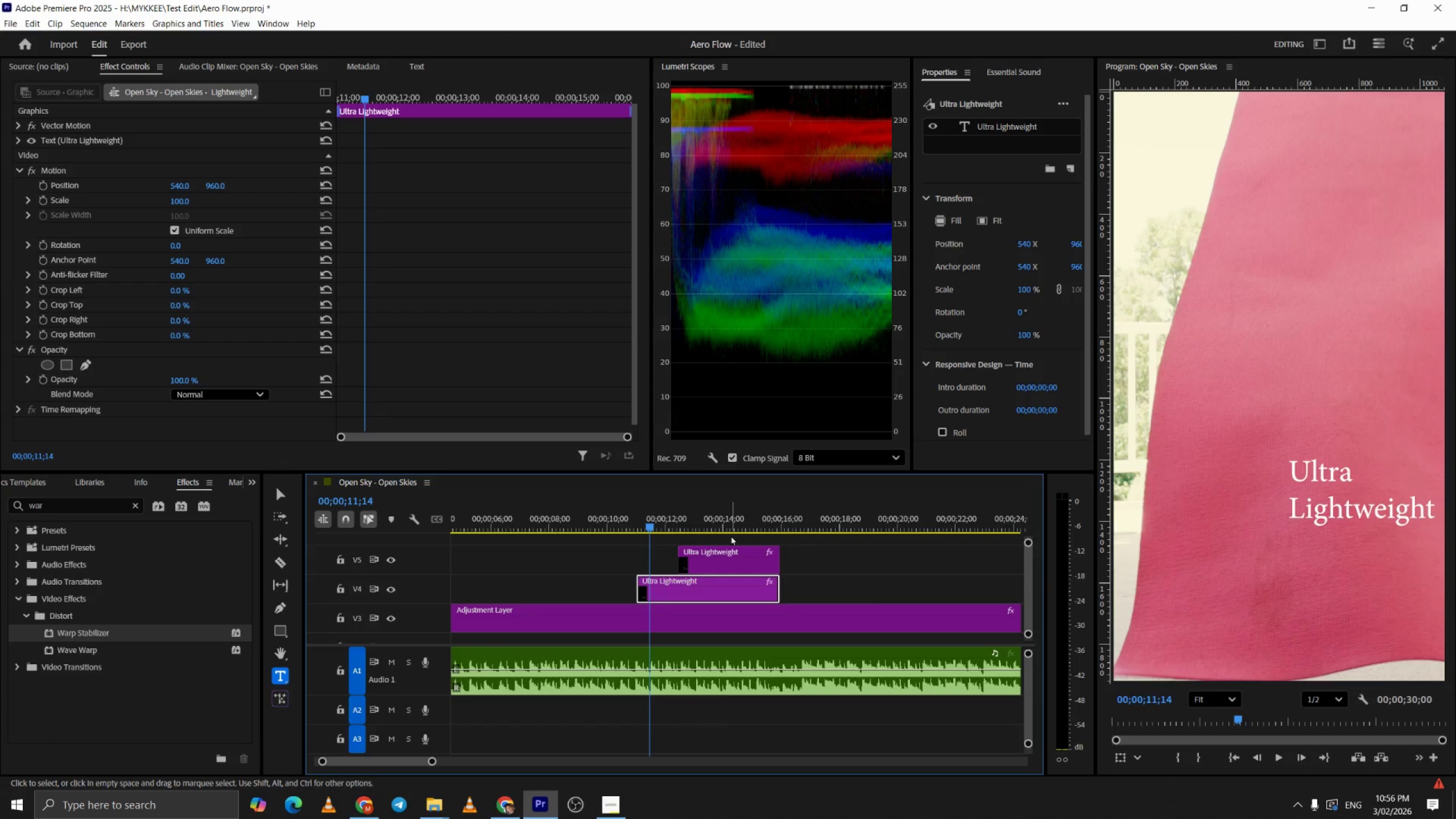 
left_click([725, 517])
 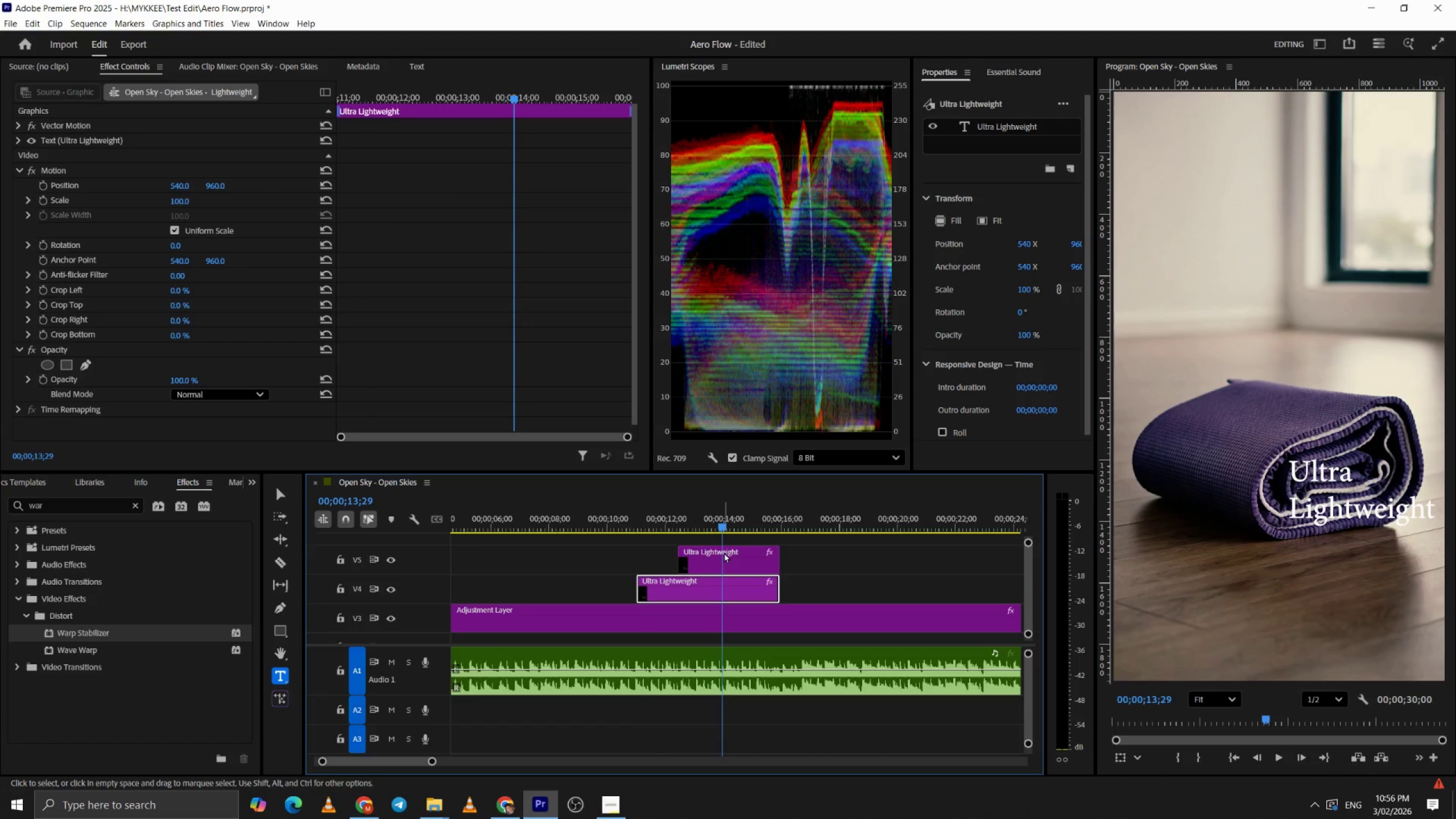 
left_click([722, 570])
 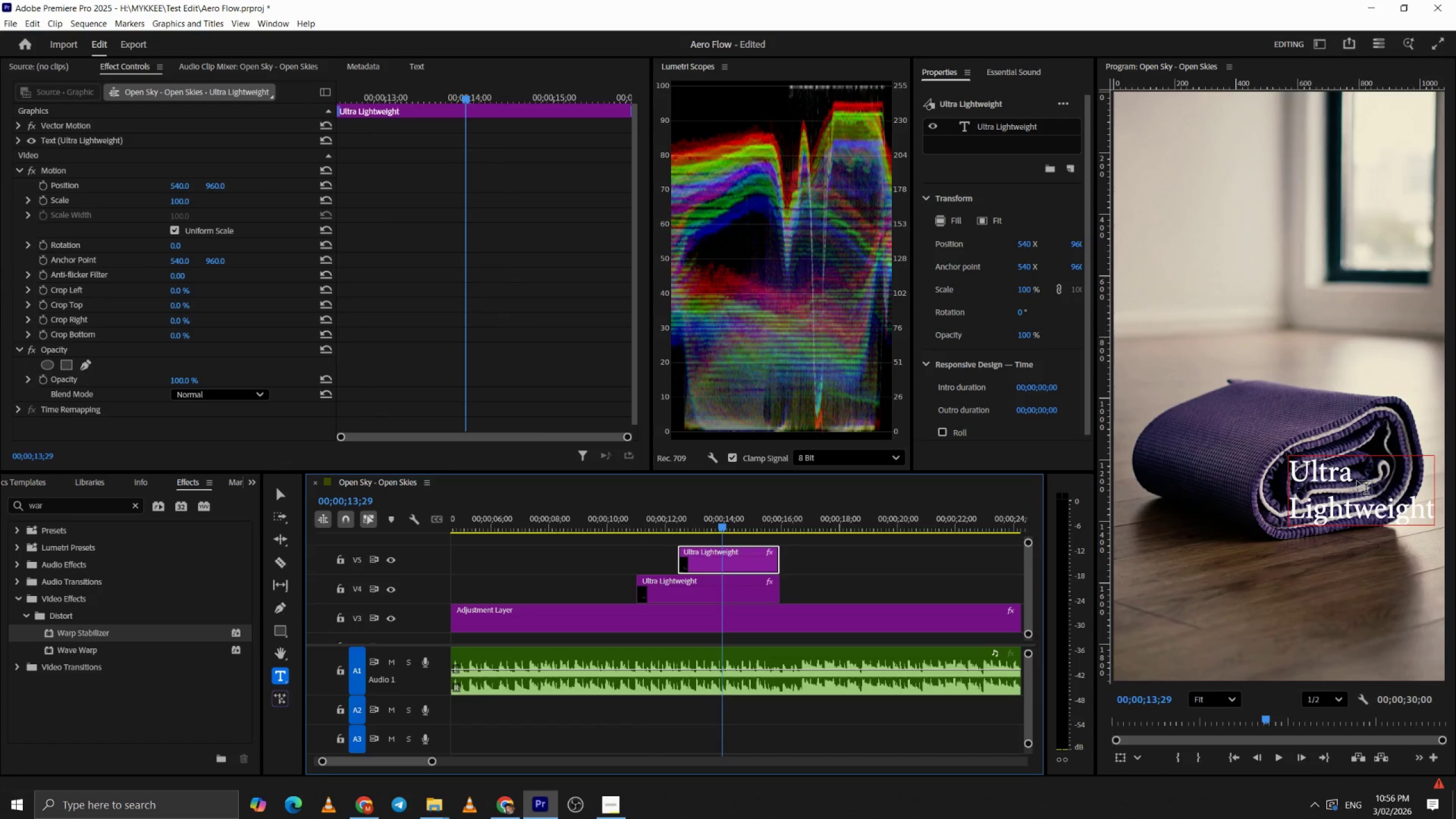 
left_click([1357, 481])
 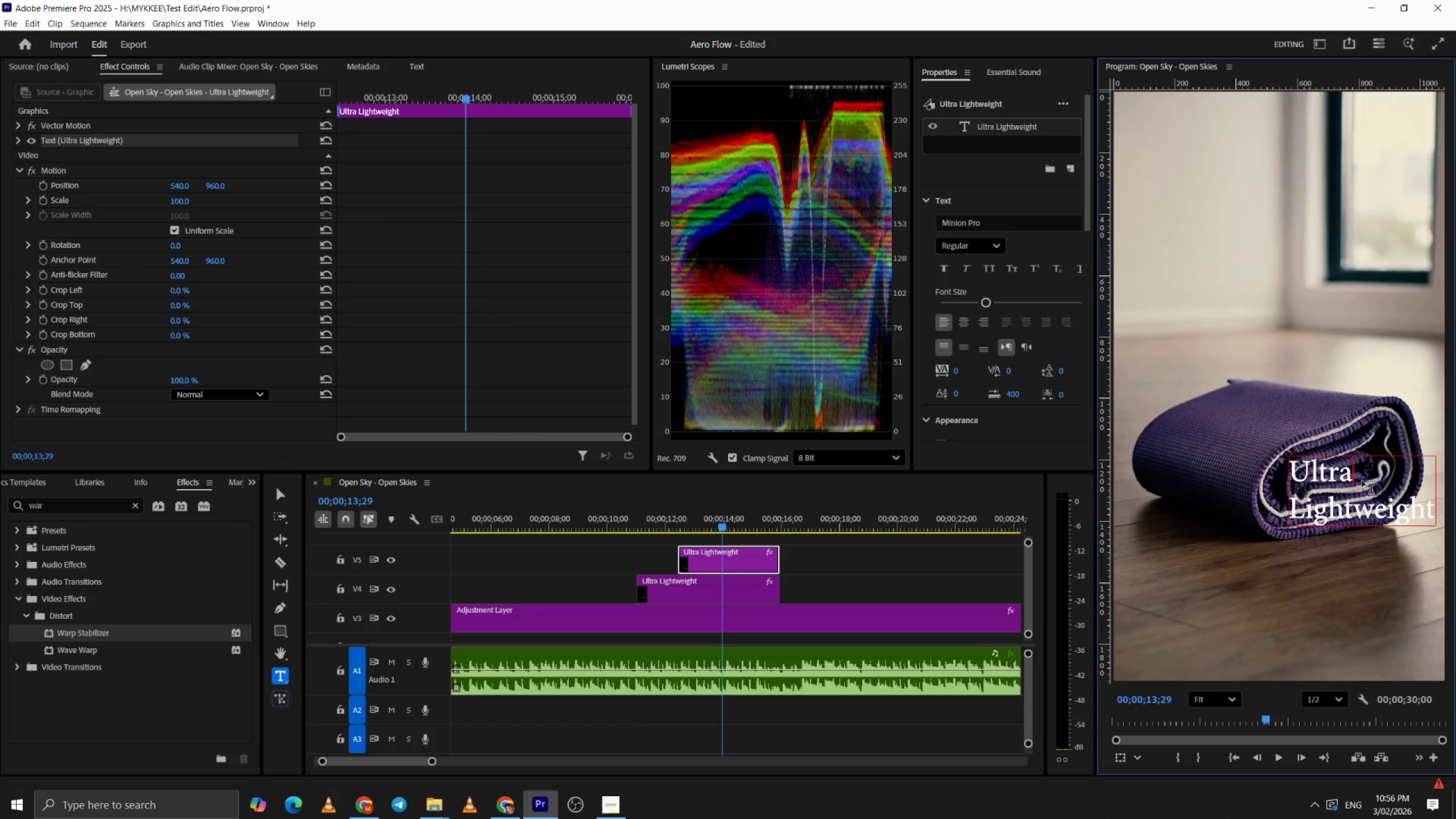 
key(Backspace)
 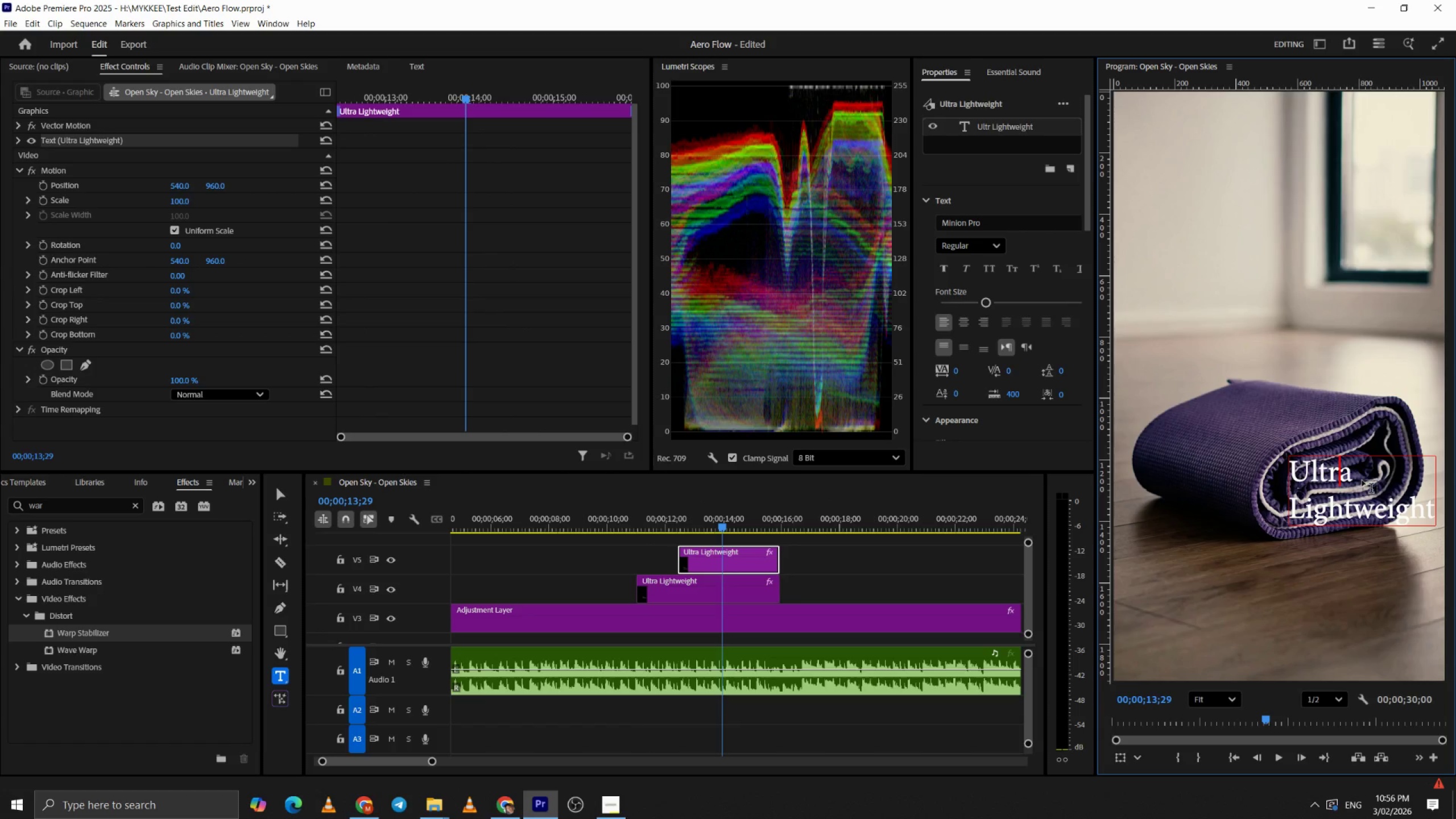 
key(Backspace)
 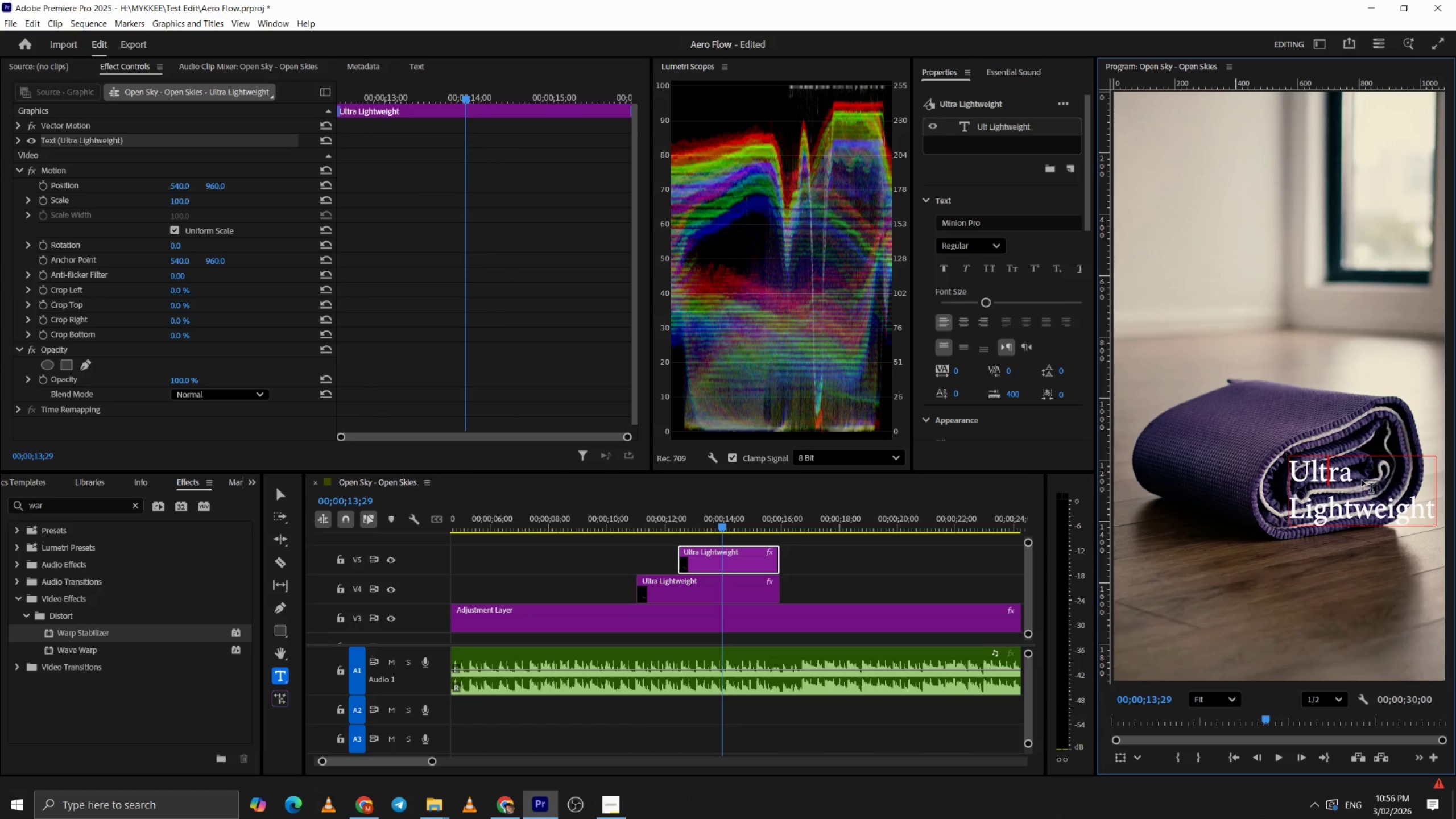 
key(Backspace)
 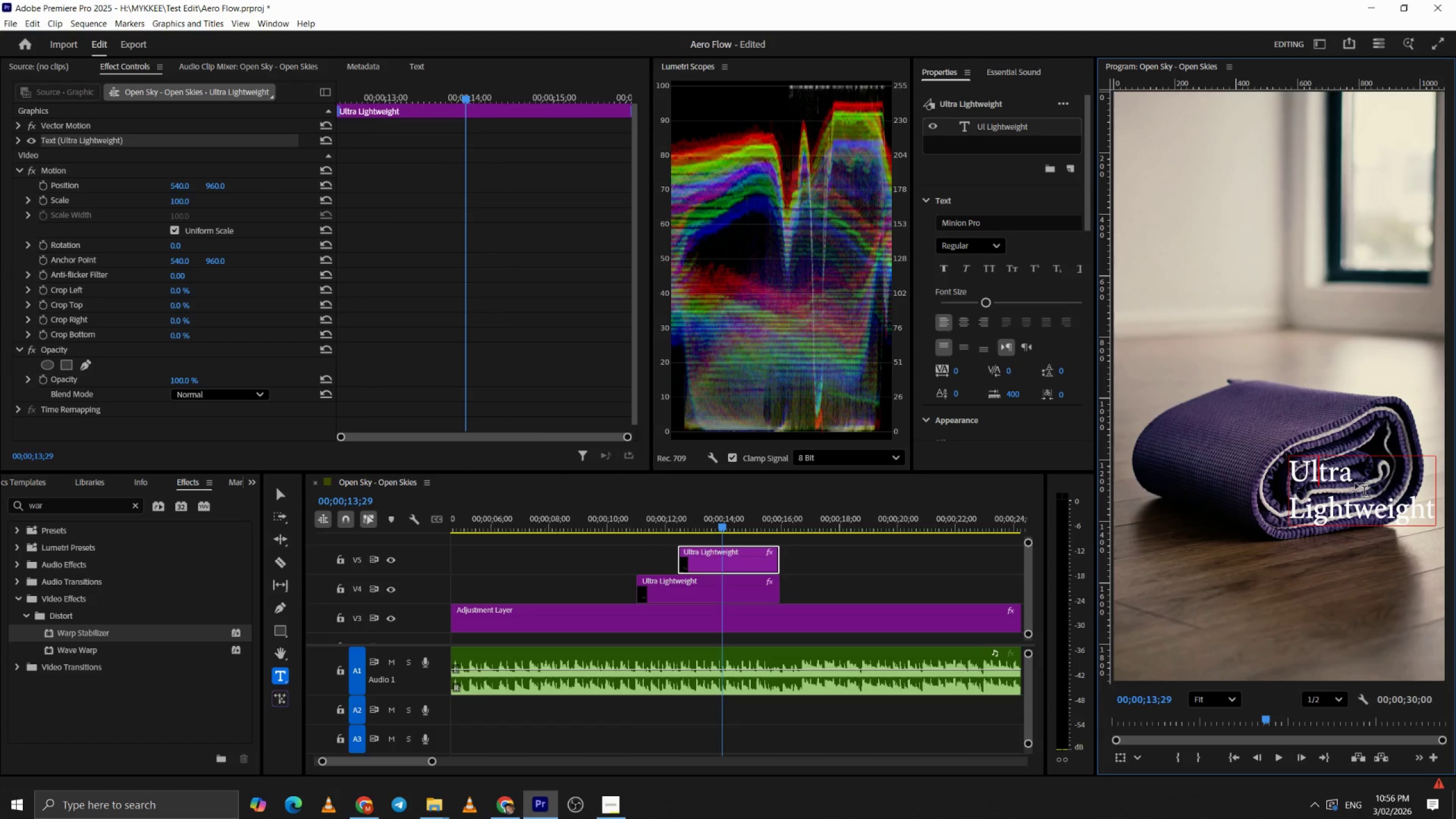 
key(Backspace)
 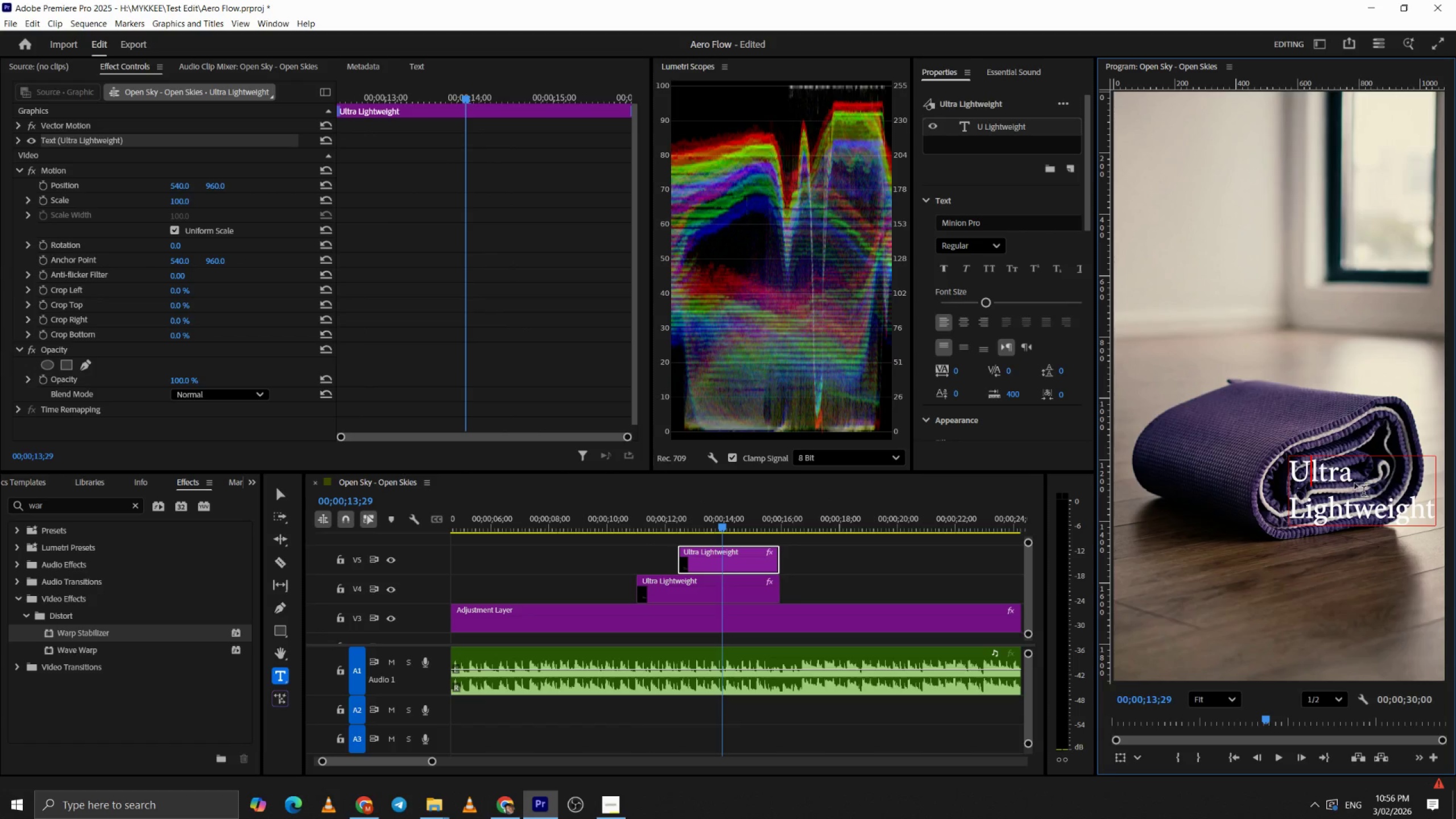 
key(Backspace)
 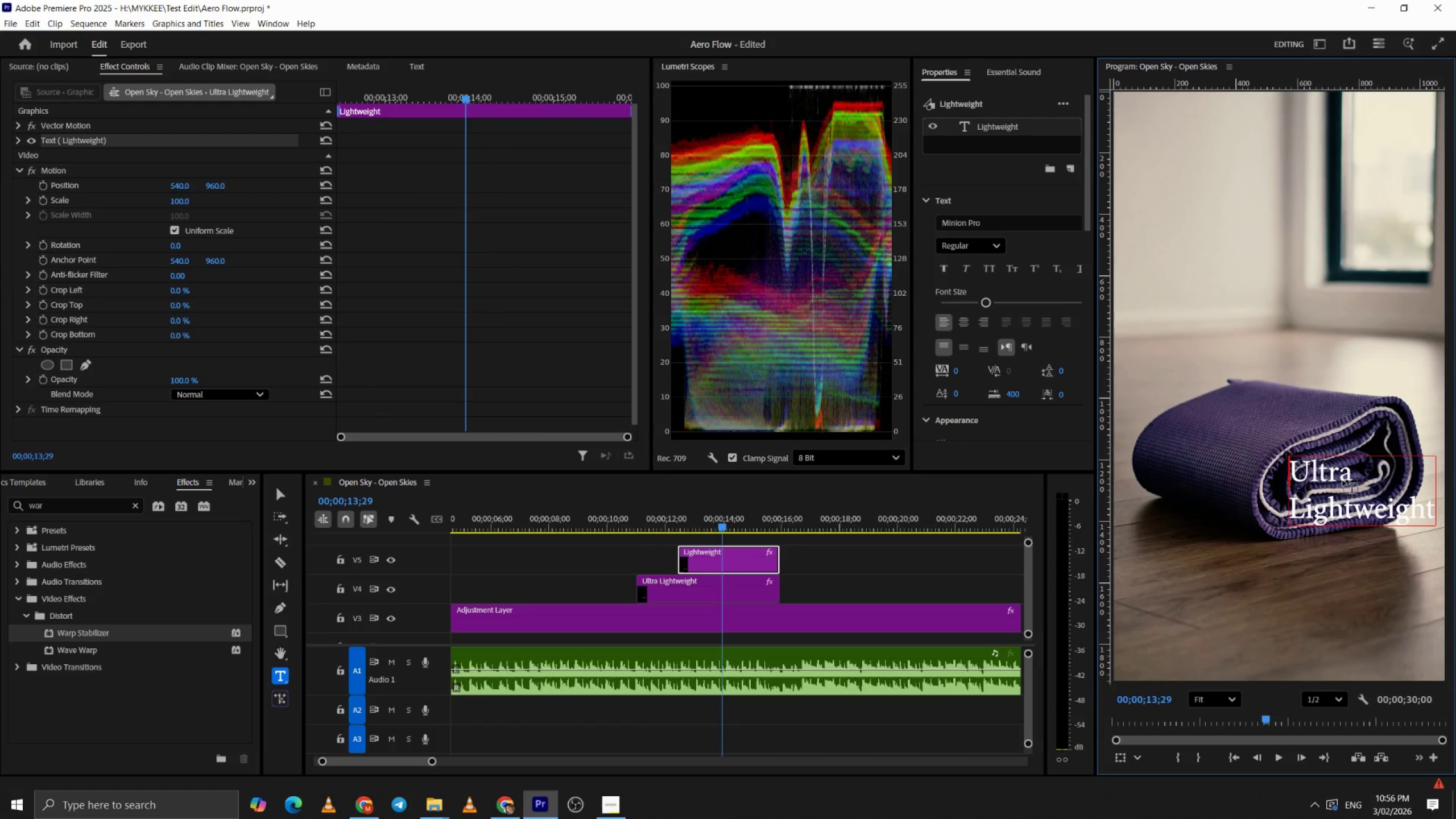 
double_click([1339, 500])
 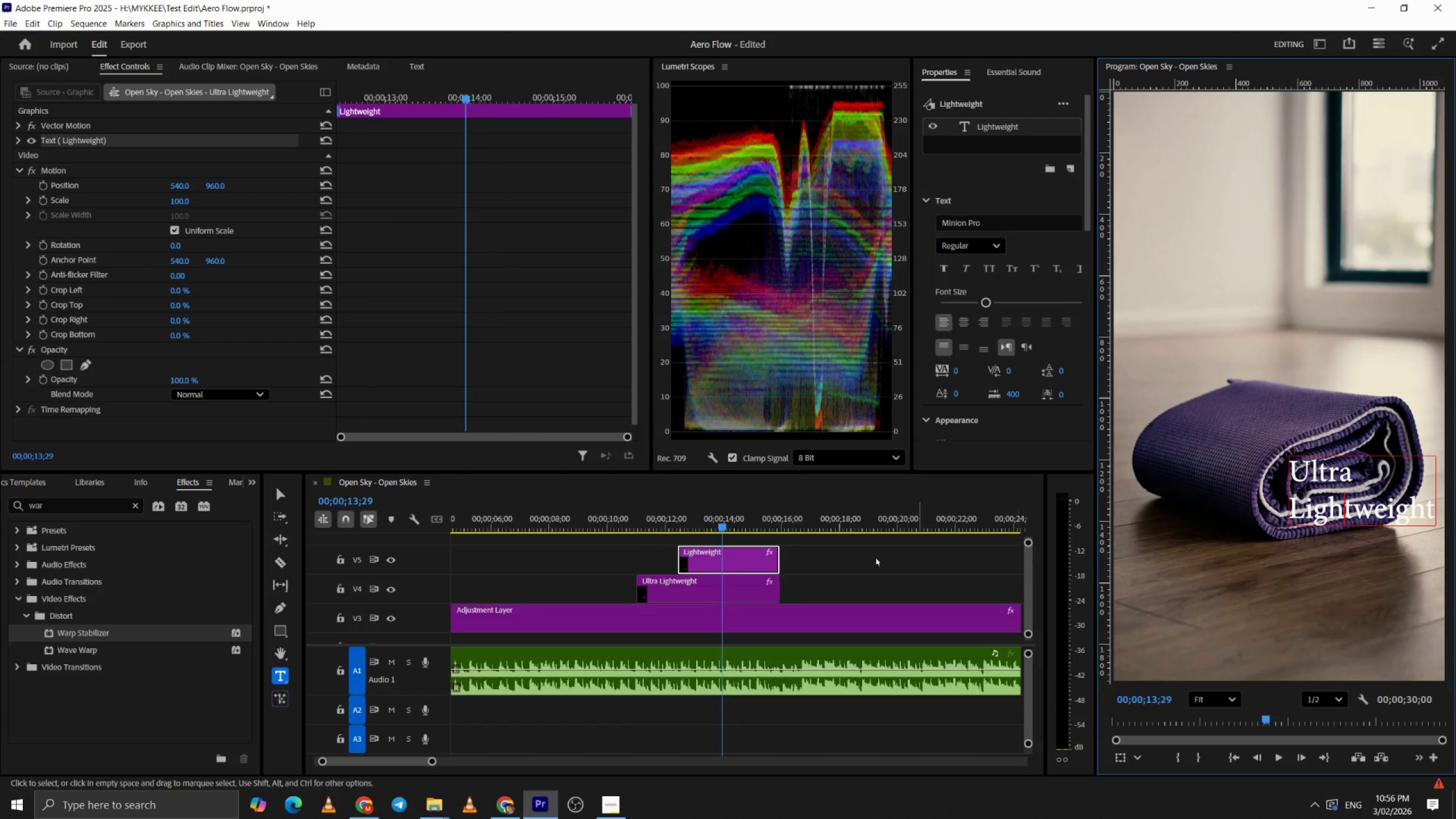 
left_click([742, 566])
 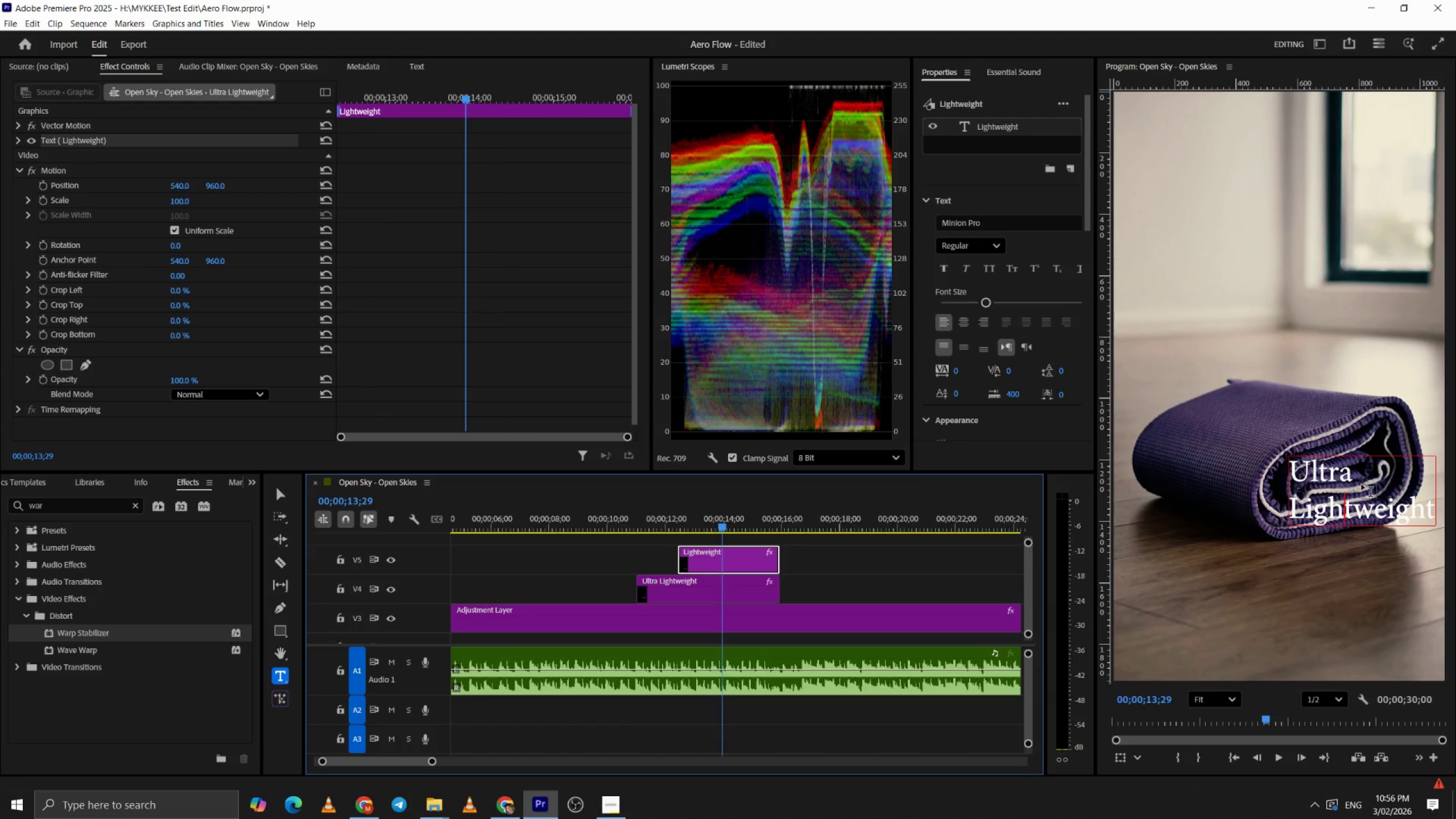 
key(Control+A)
 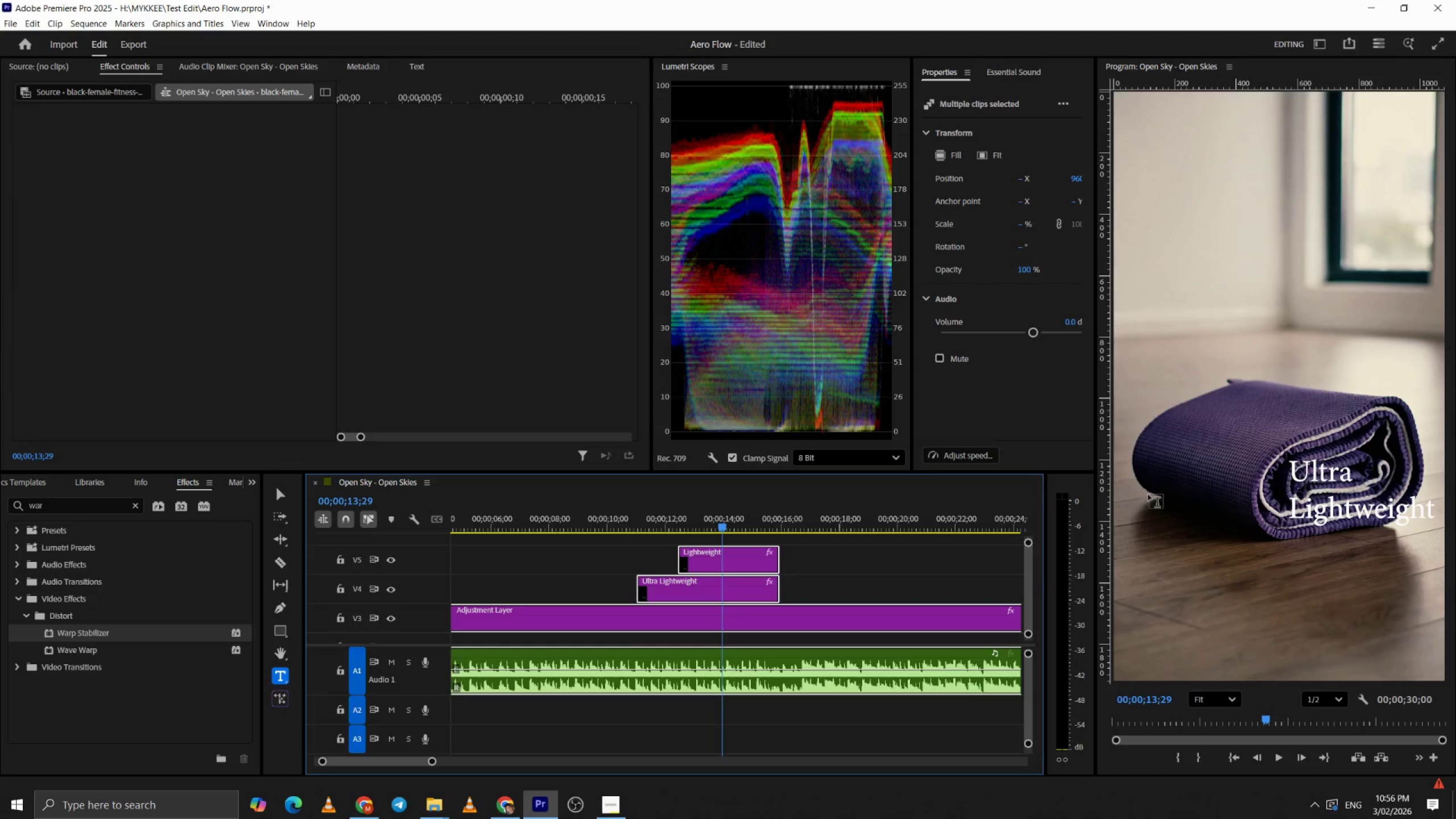 
left_click([808, 567])
 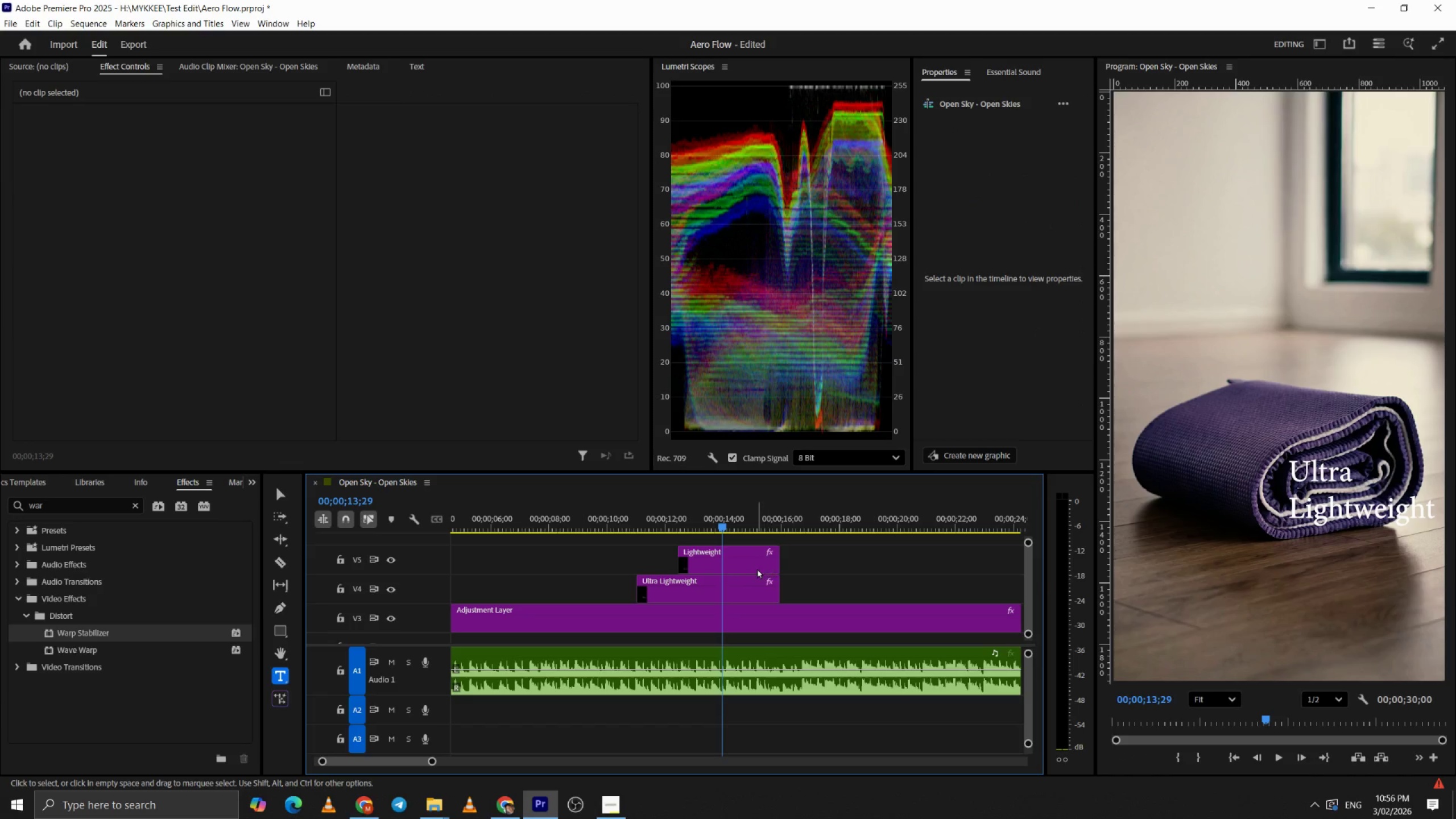 
left_click([754, 569])
 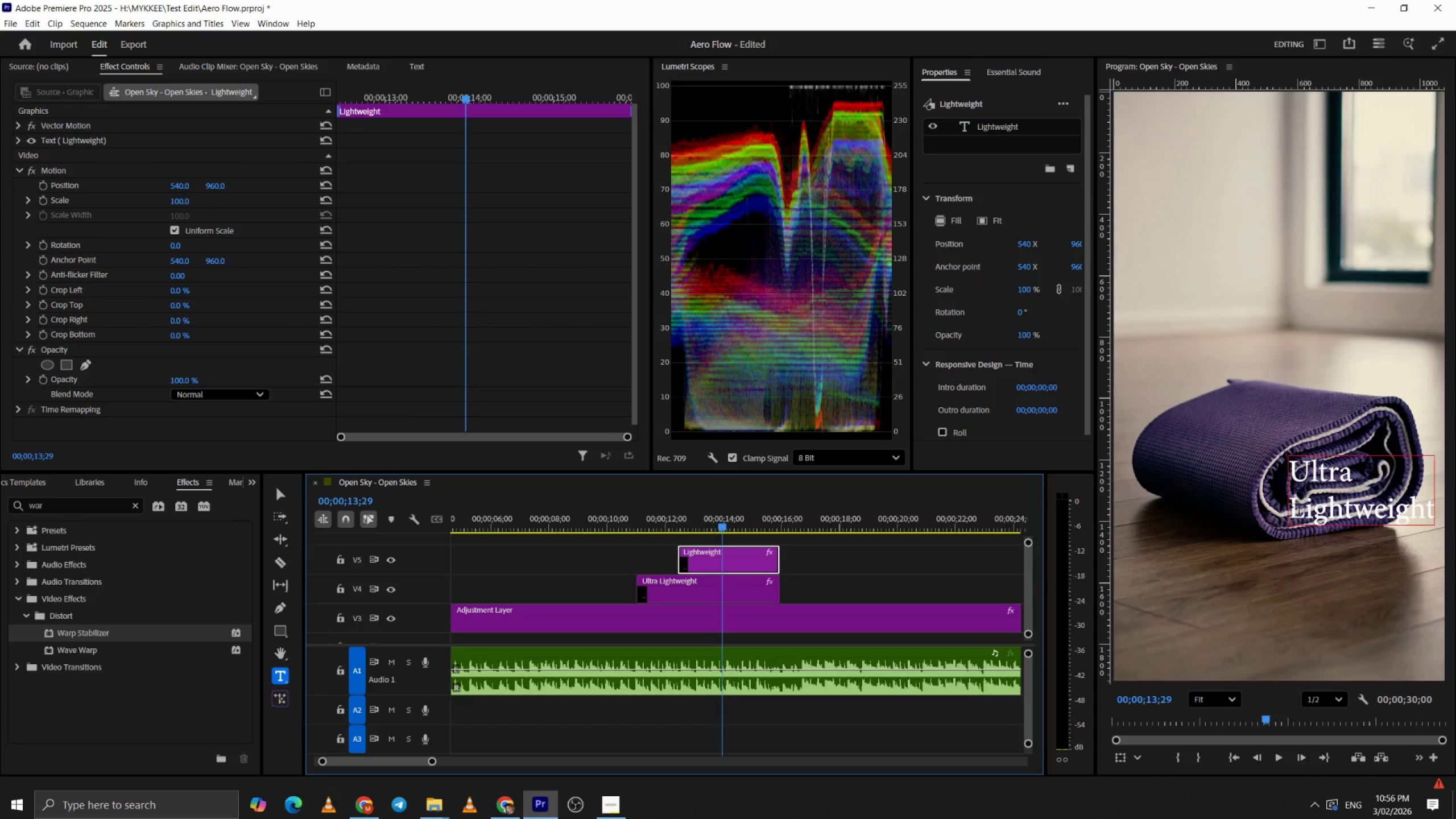 
left_click([1320, 500])
 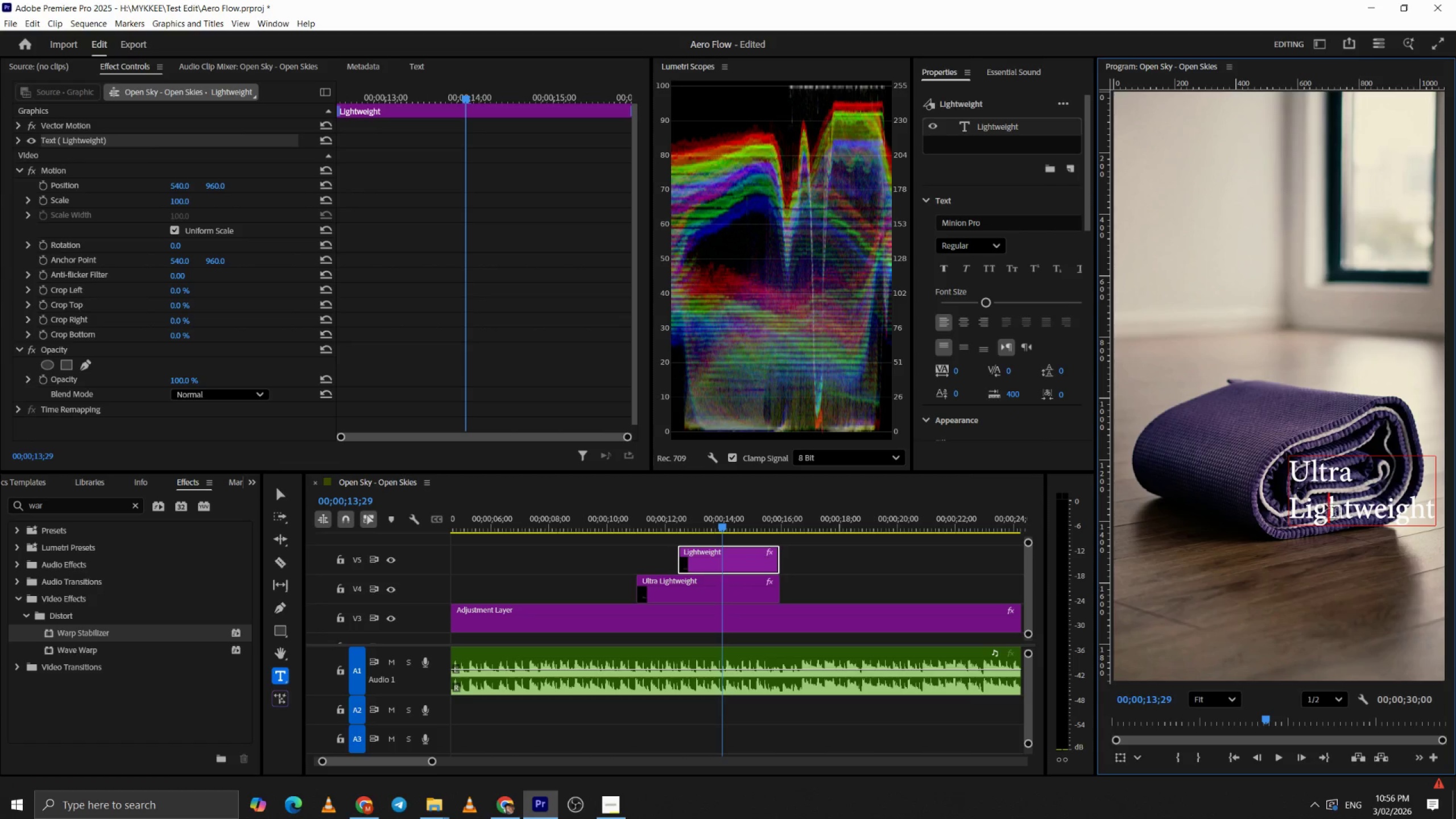 
key(Control+A)
 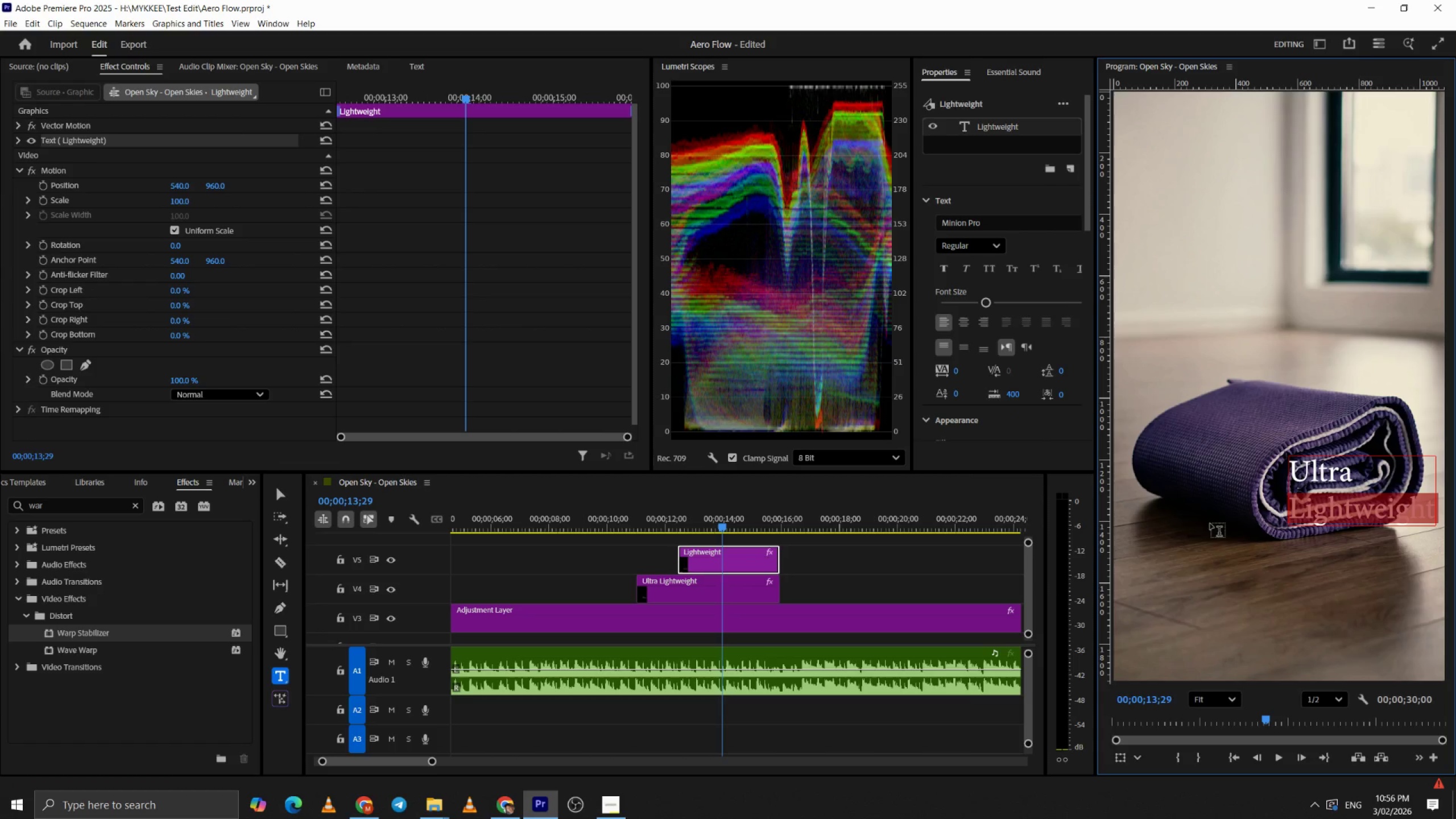 
left_click([823, 559])
 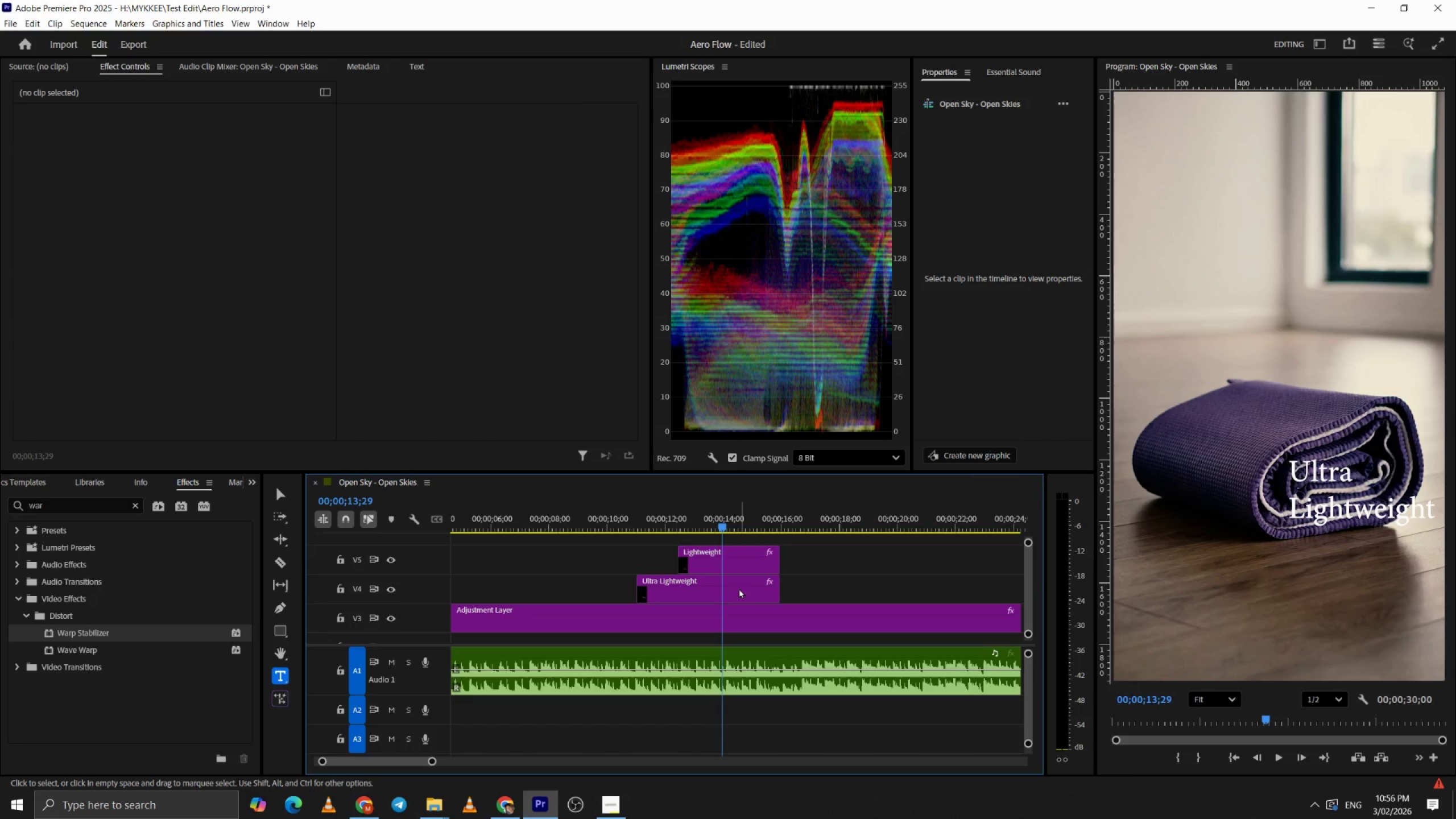 
left_click([718, 597])
 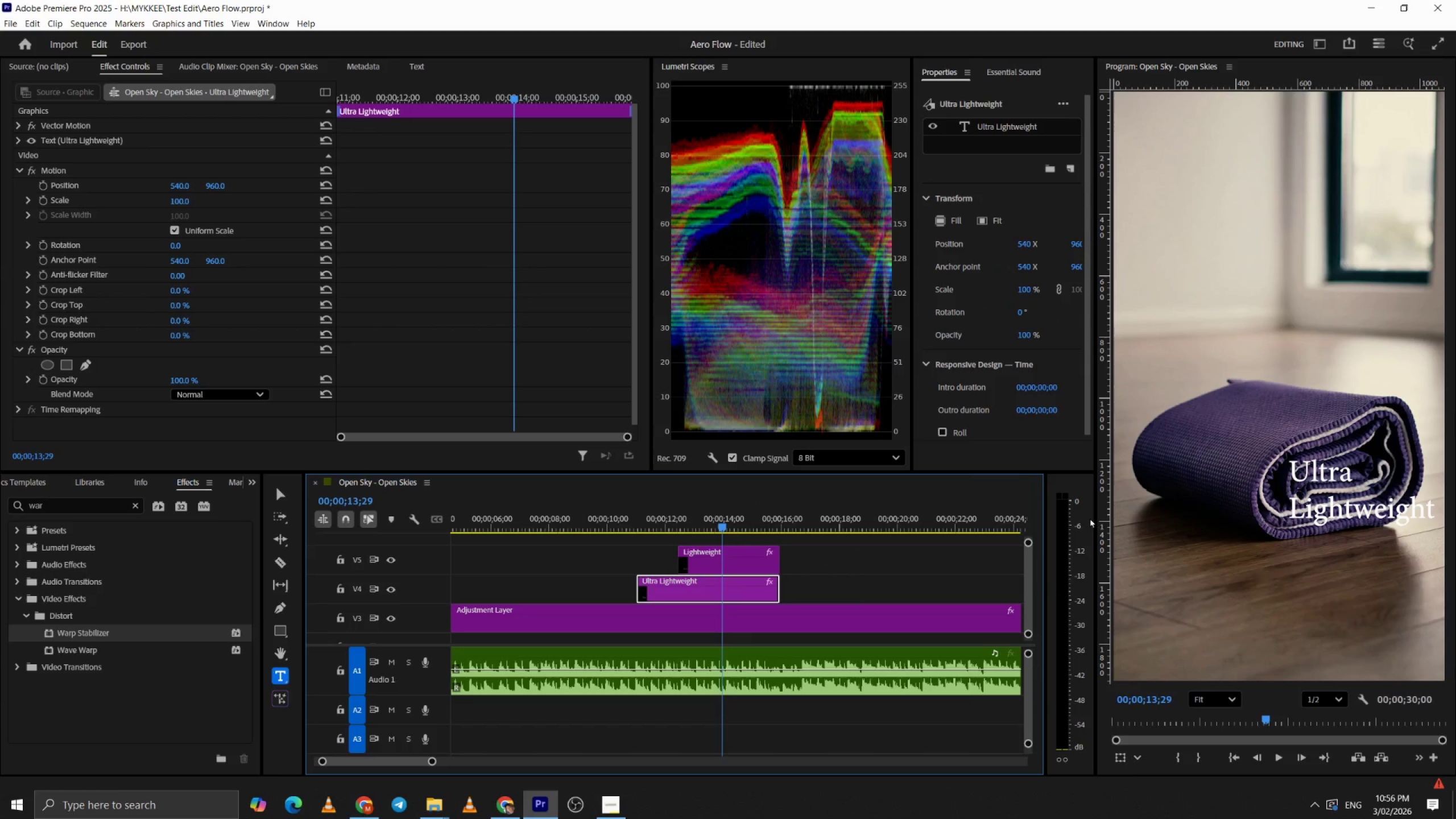 
left_click([668, 517])
 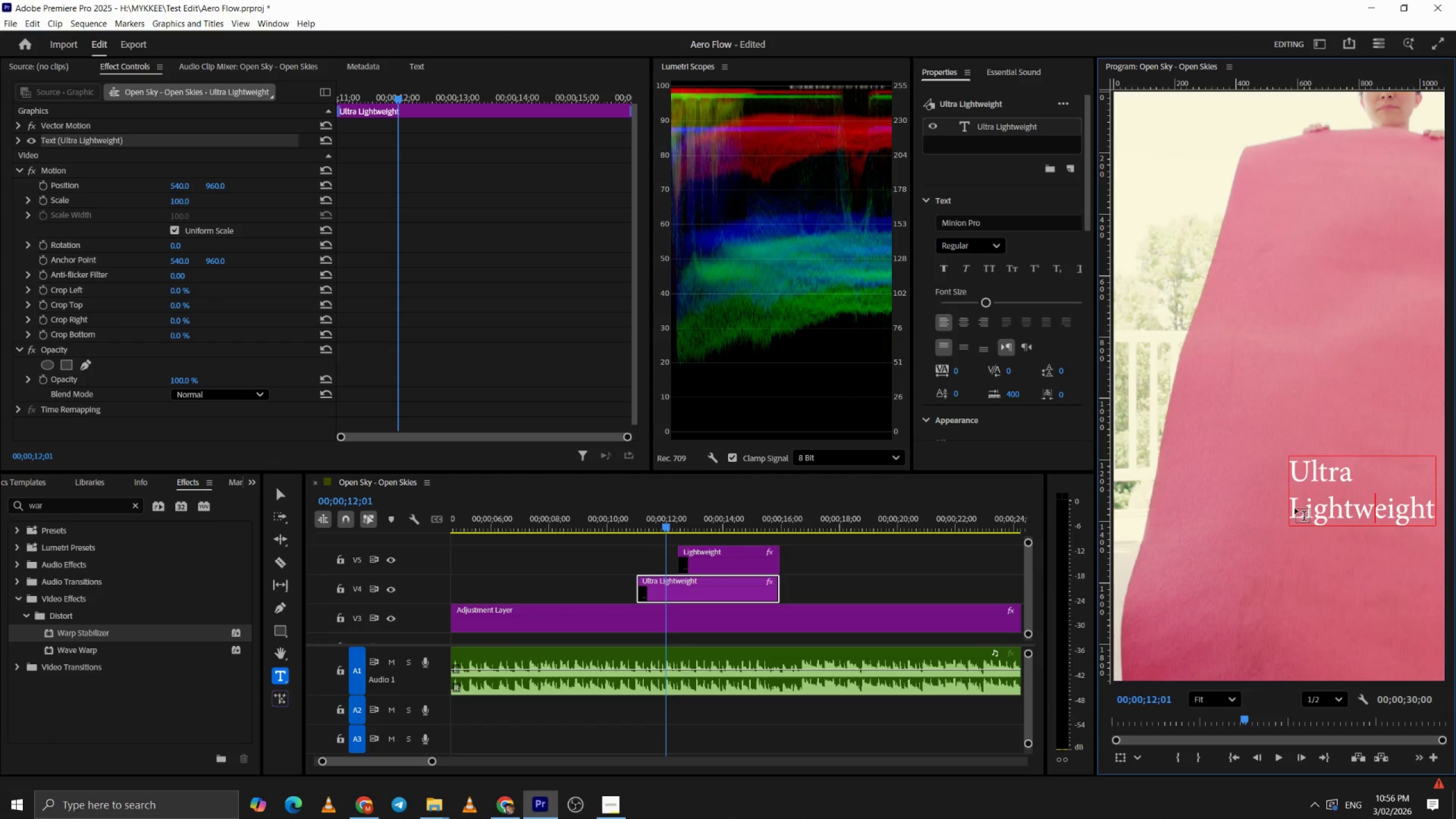 
key(Backspace)
 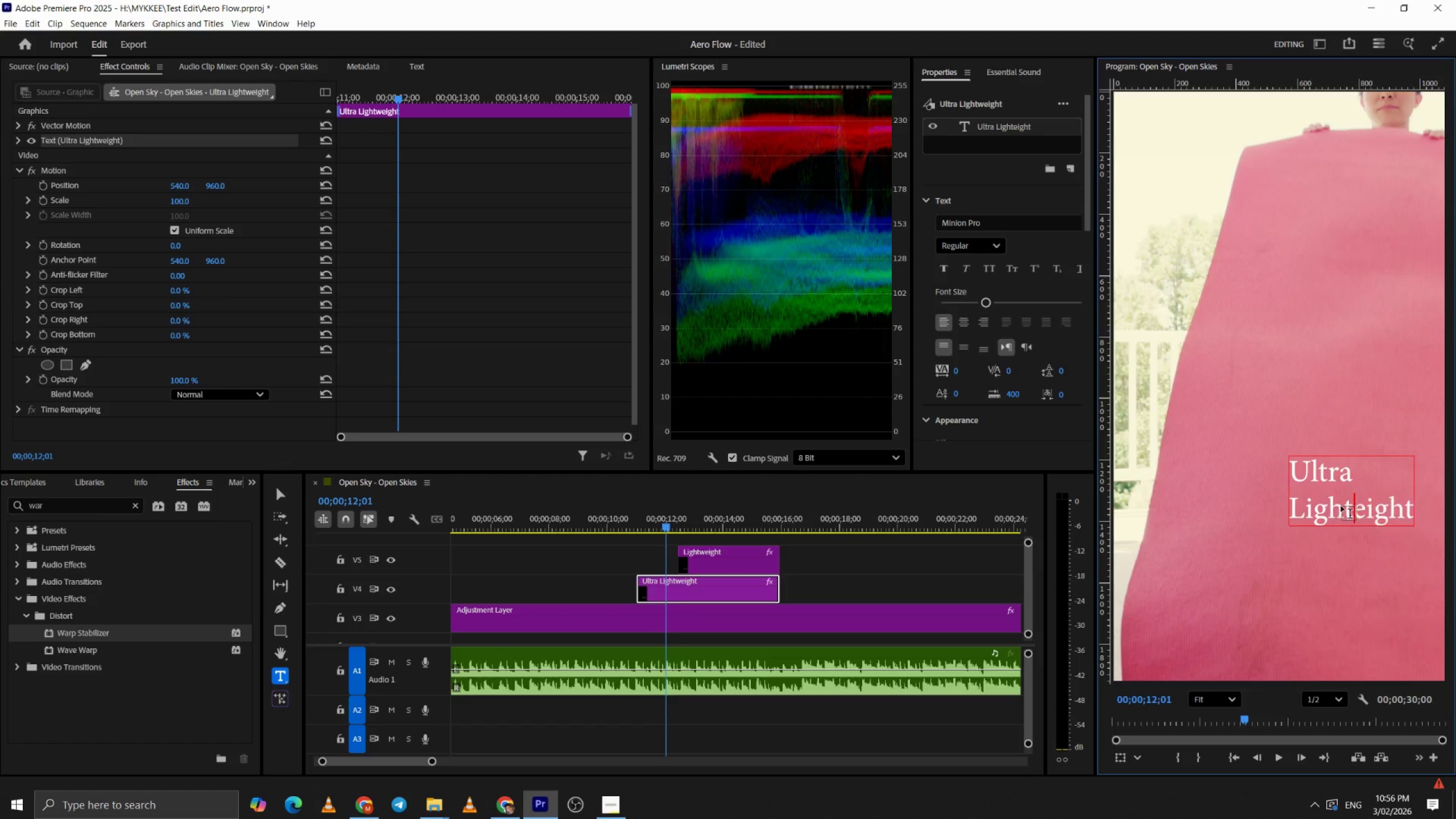 
key(Backspace)
 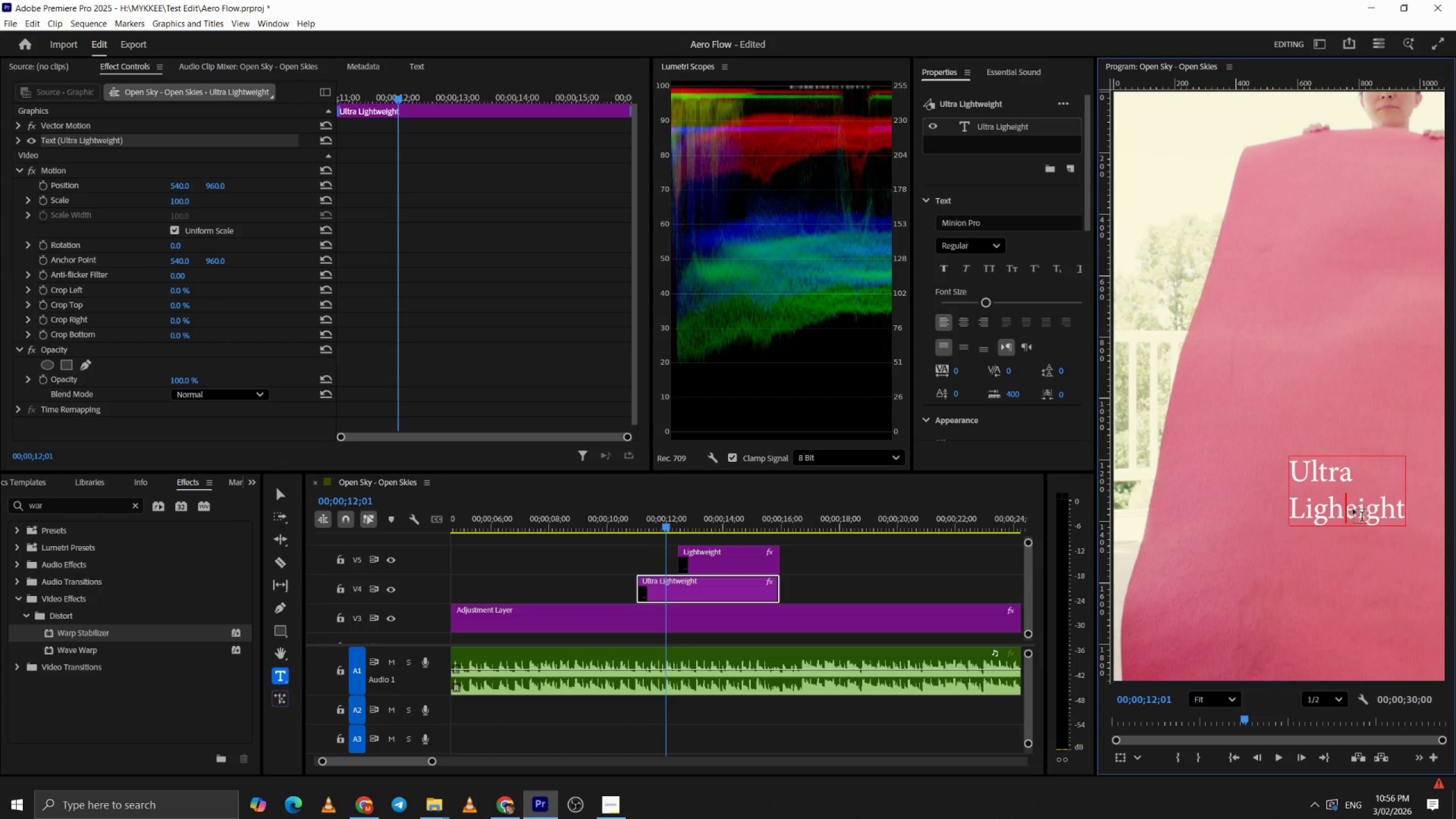 
key(Backspace)
 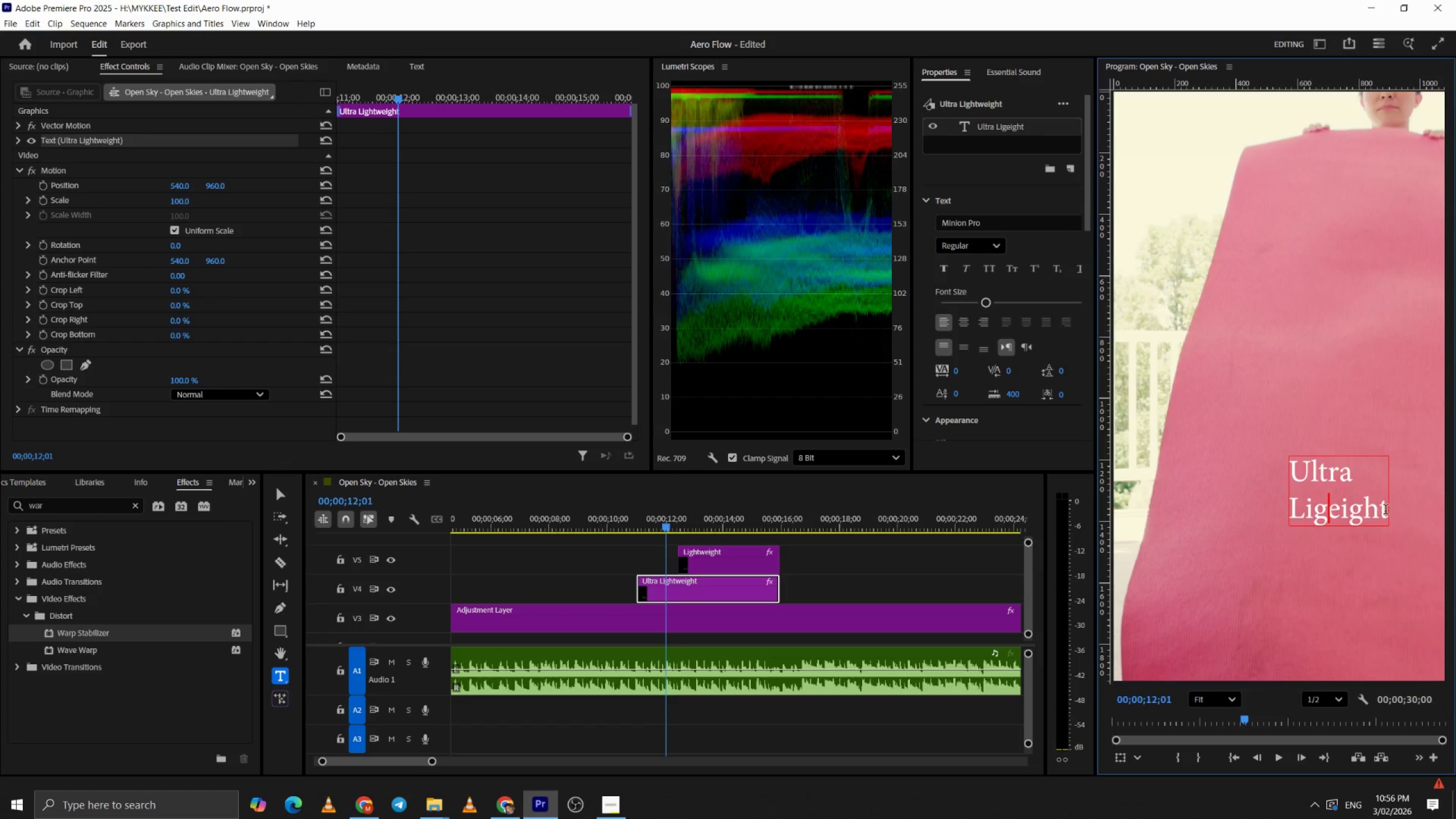 
left_click([1387, 511])
 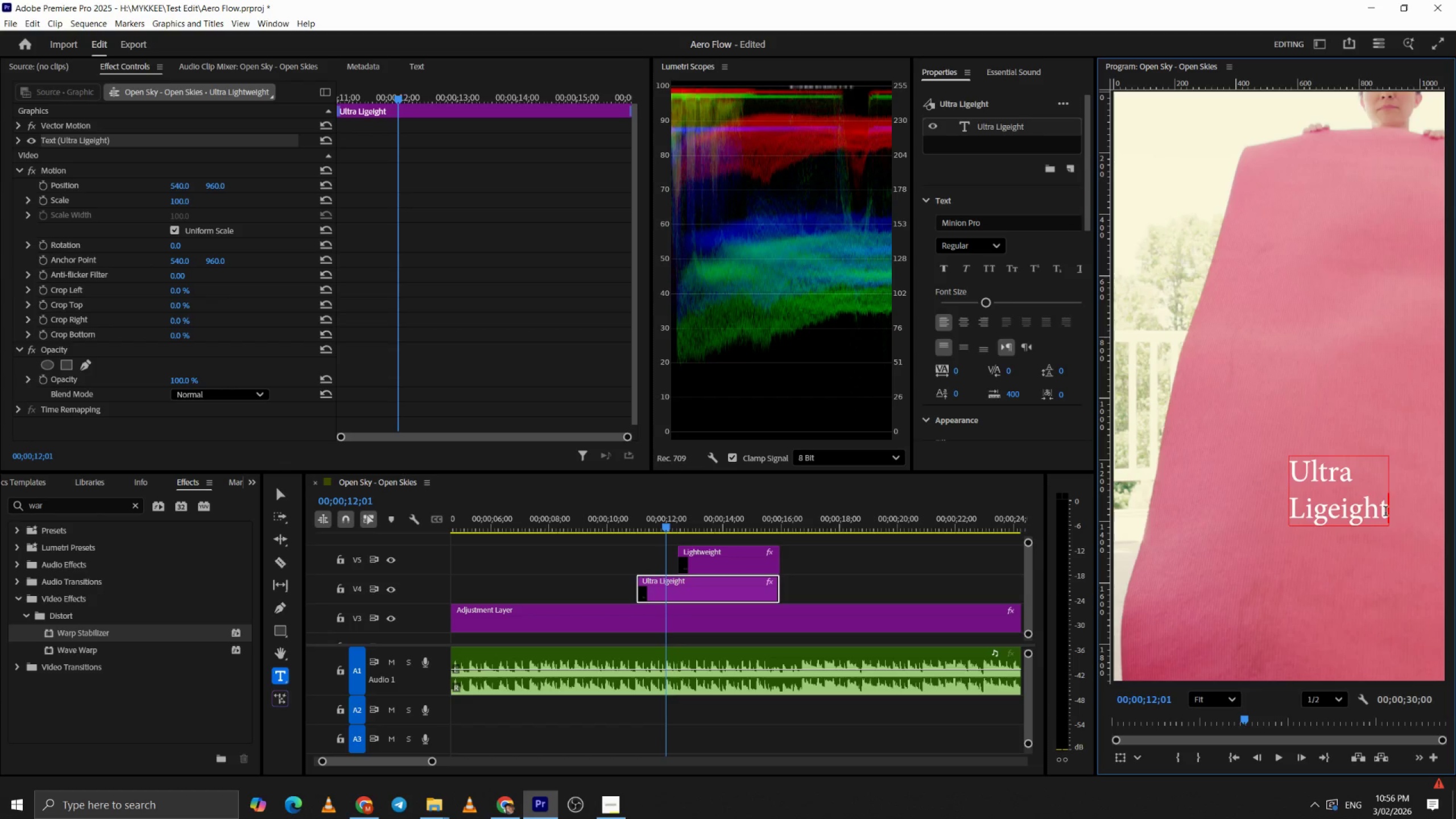 
hold_key(key=Backspace, duration=0.62)
 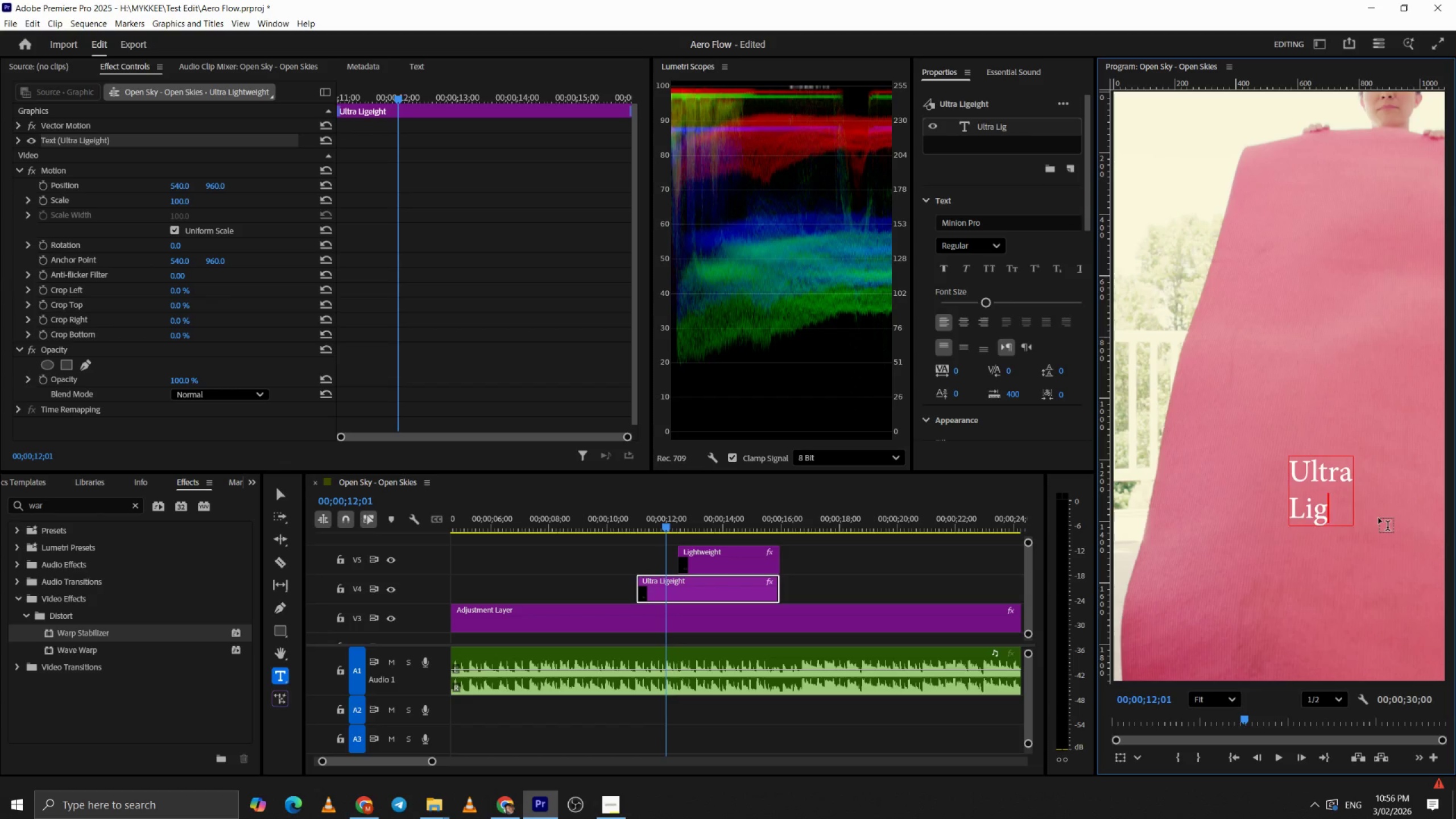 
key(Backspace)
 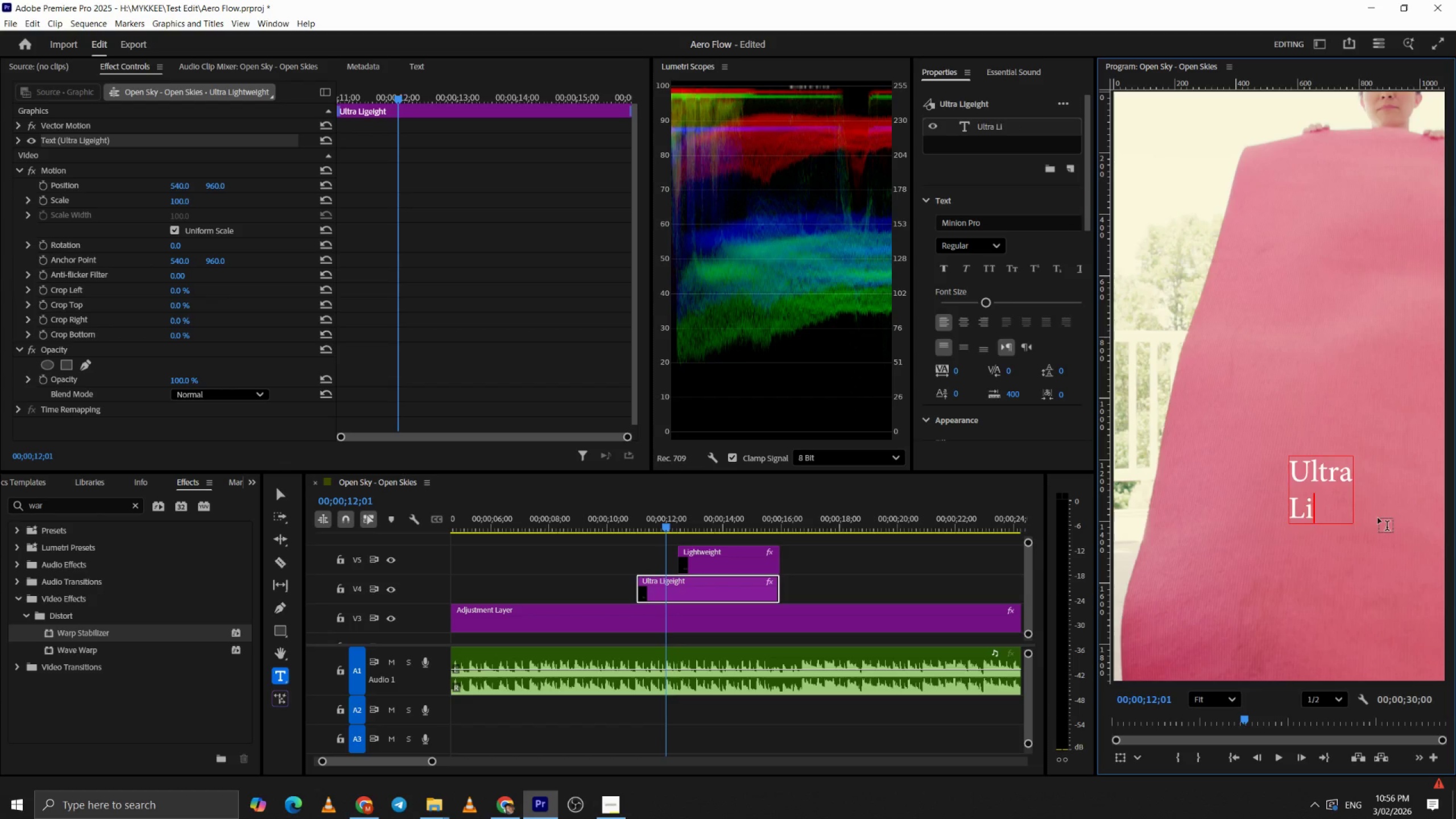 
key(Backspace)
 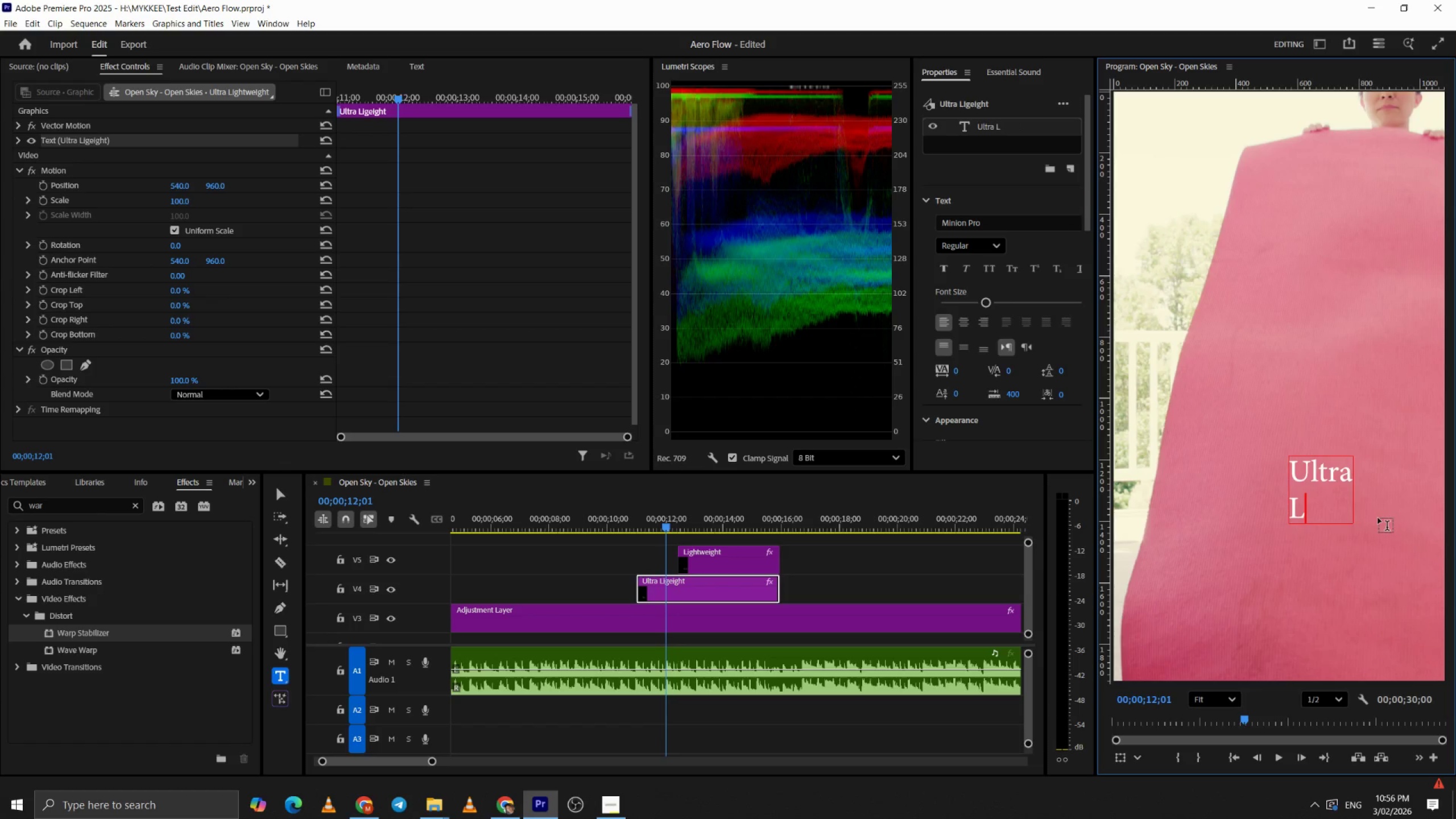 
key(Backspace)
 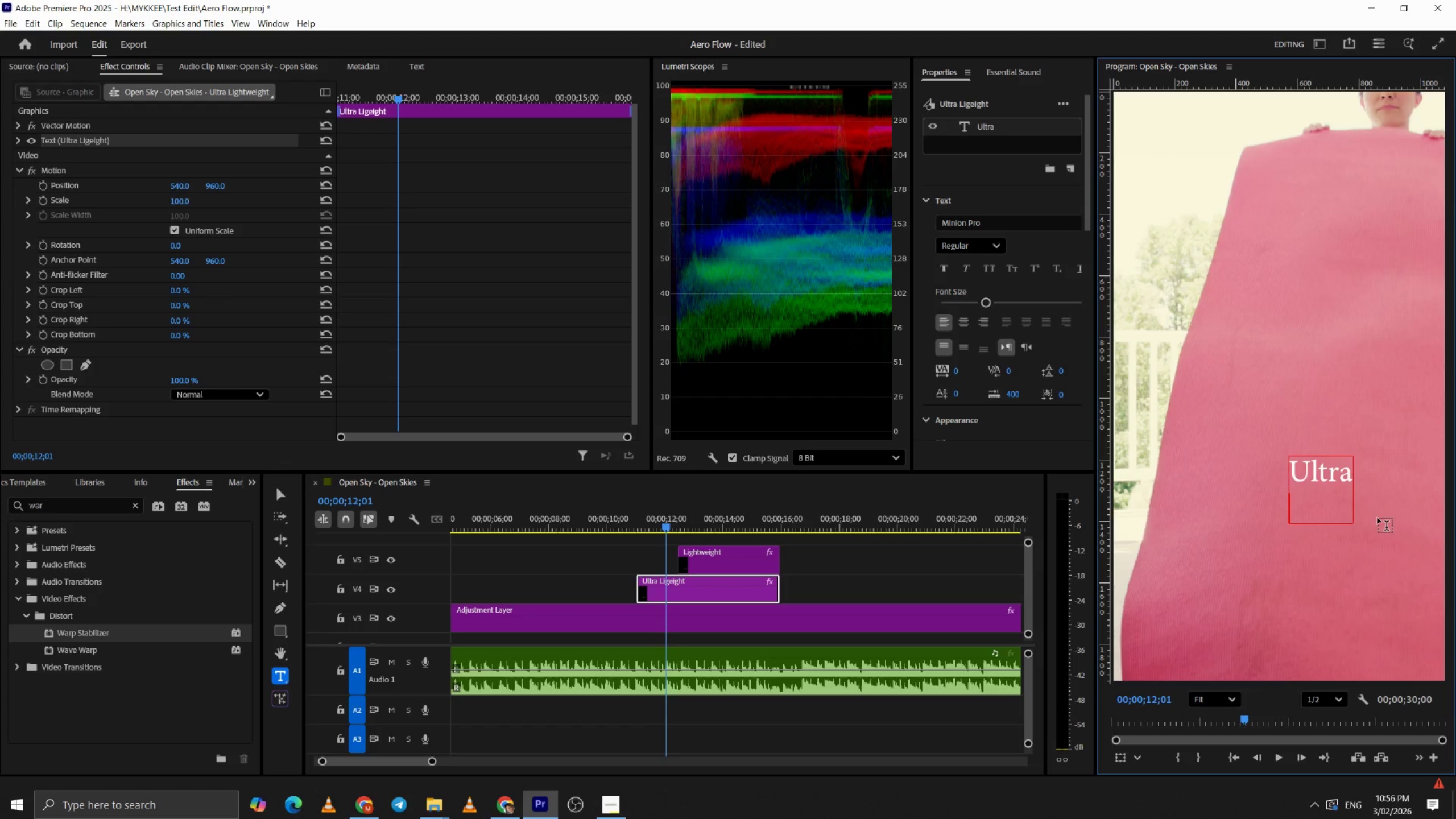 
key(Backspace)
 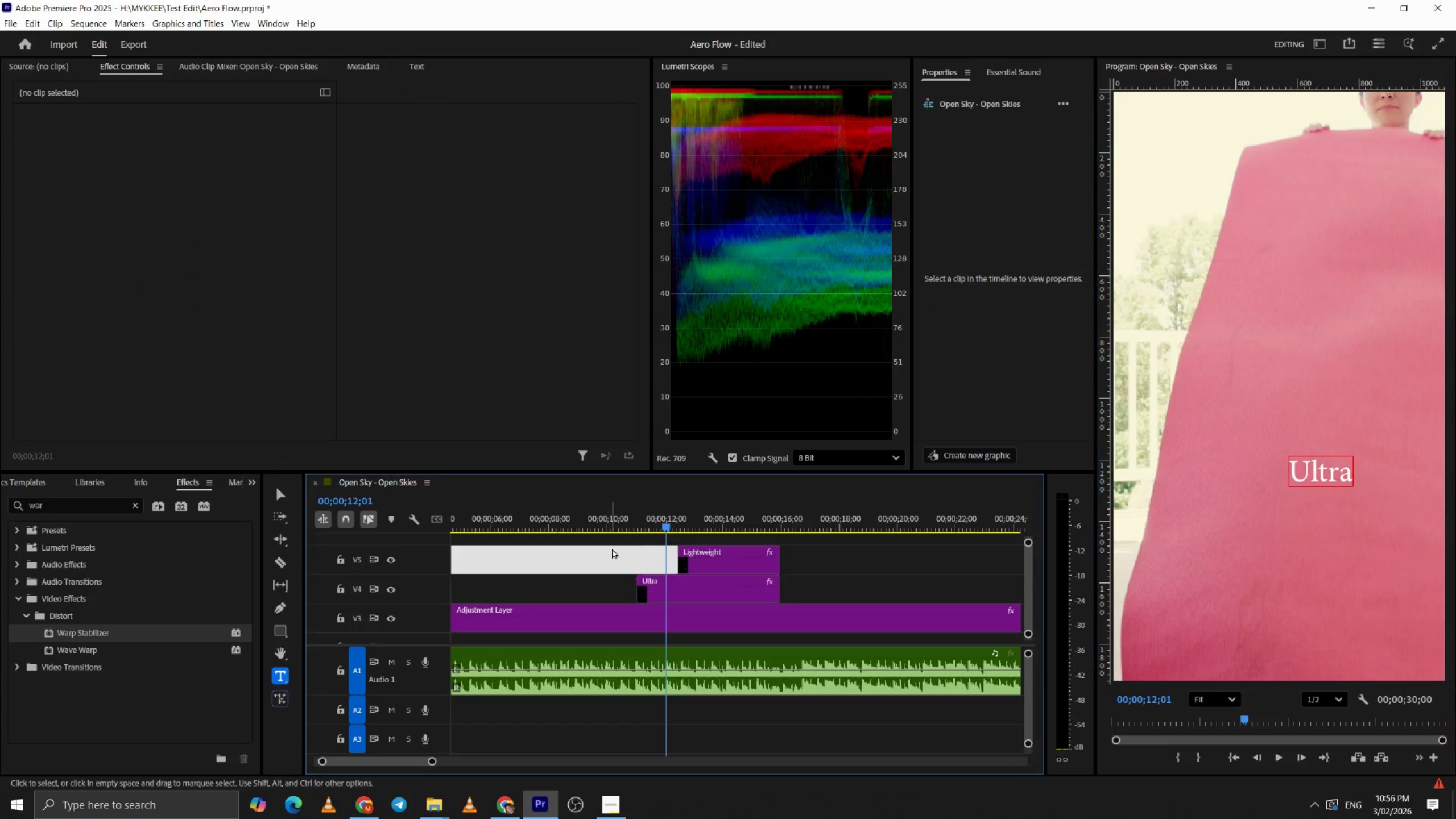 
double_click([641, 525])
 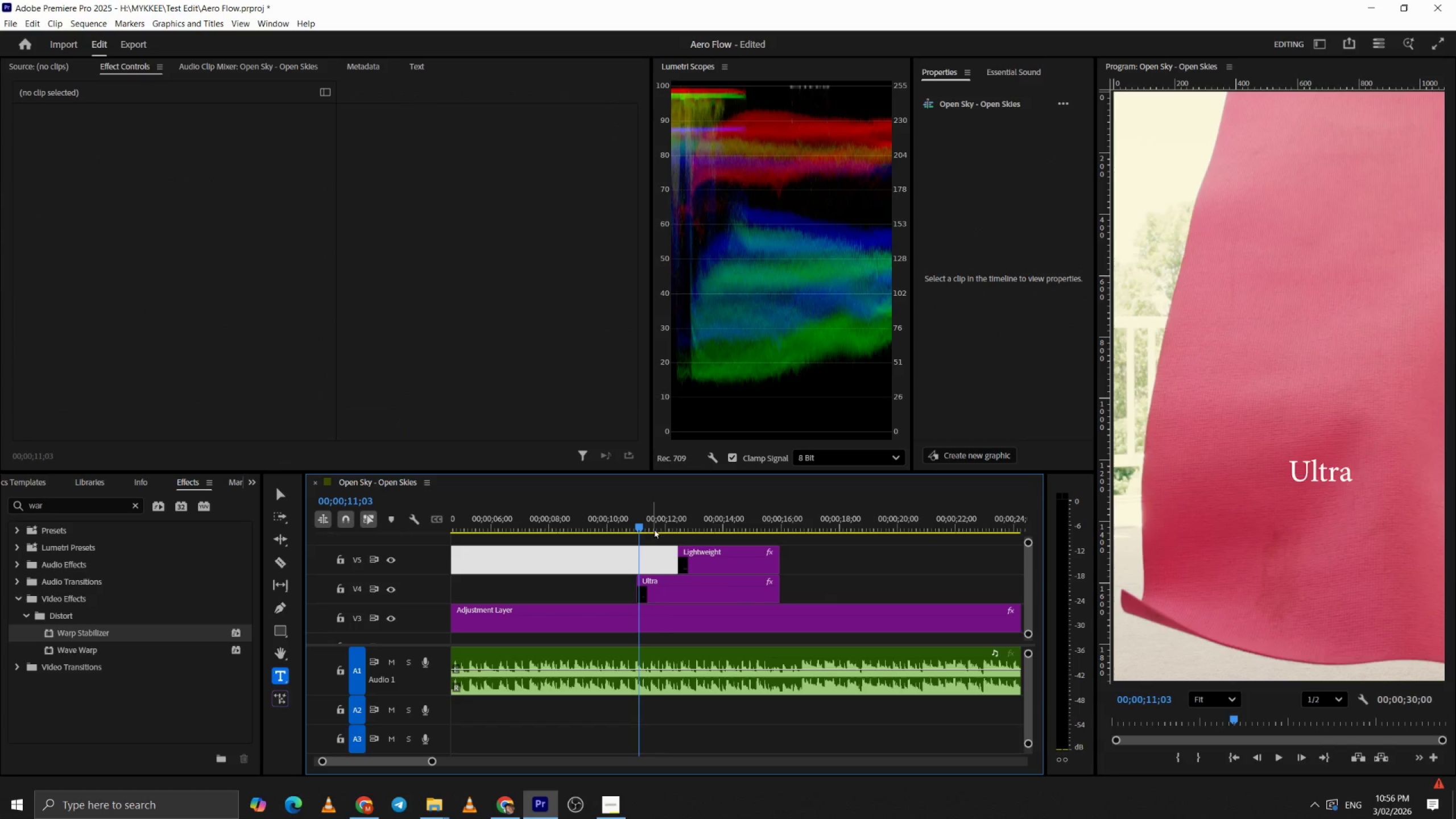 
triple_click([655, 528])
 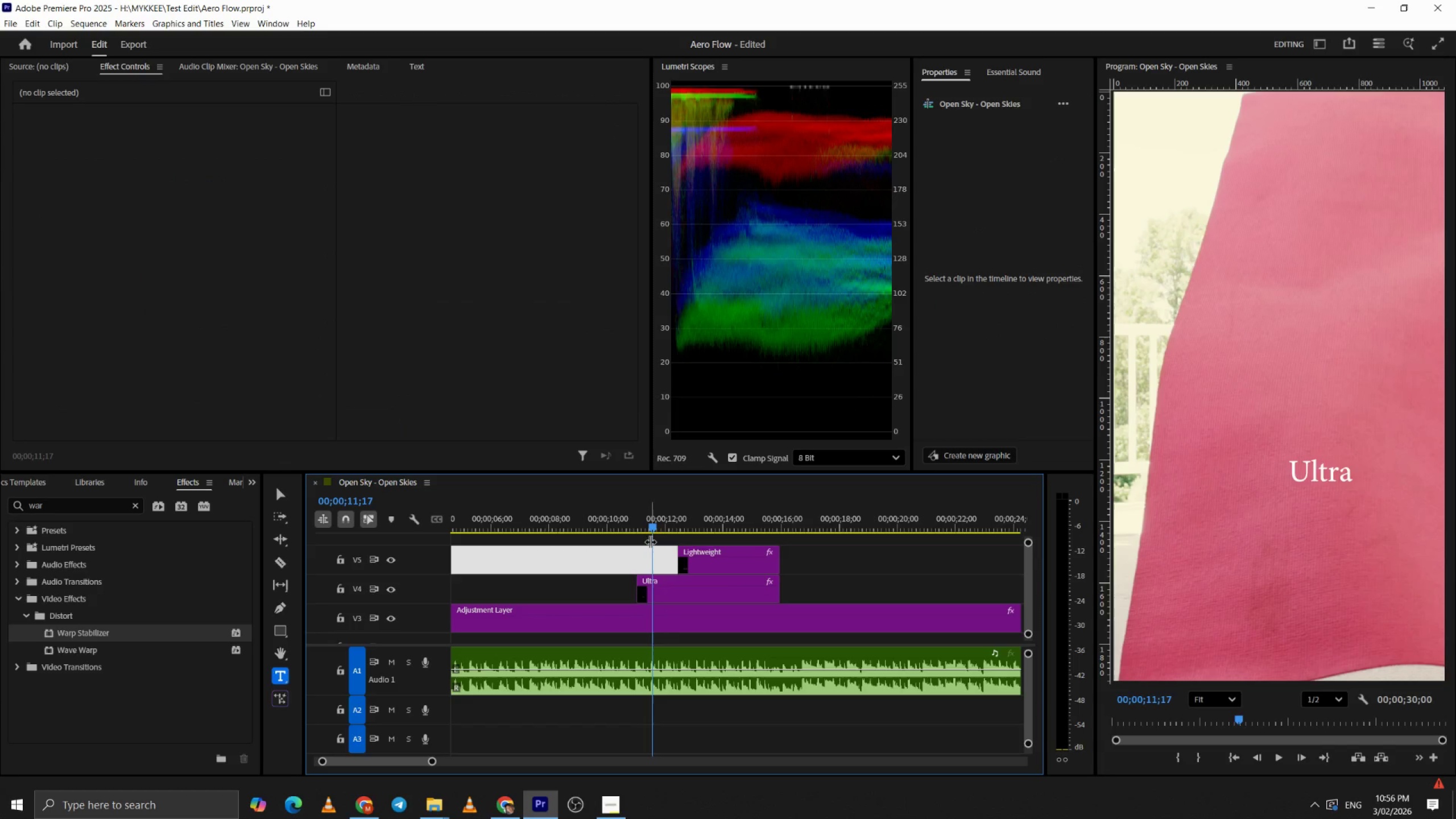 
key(Alt+AltLeft)
 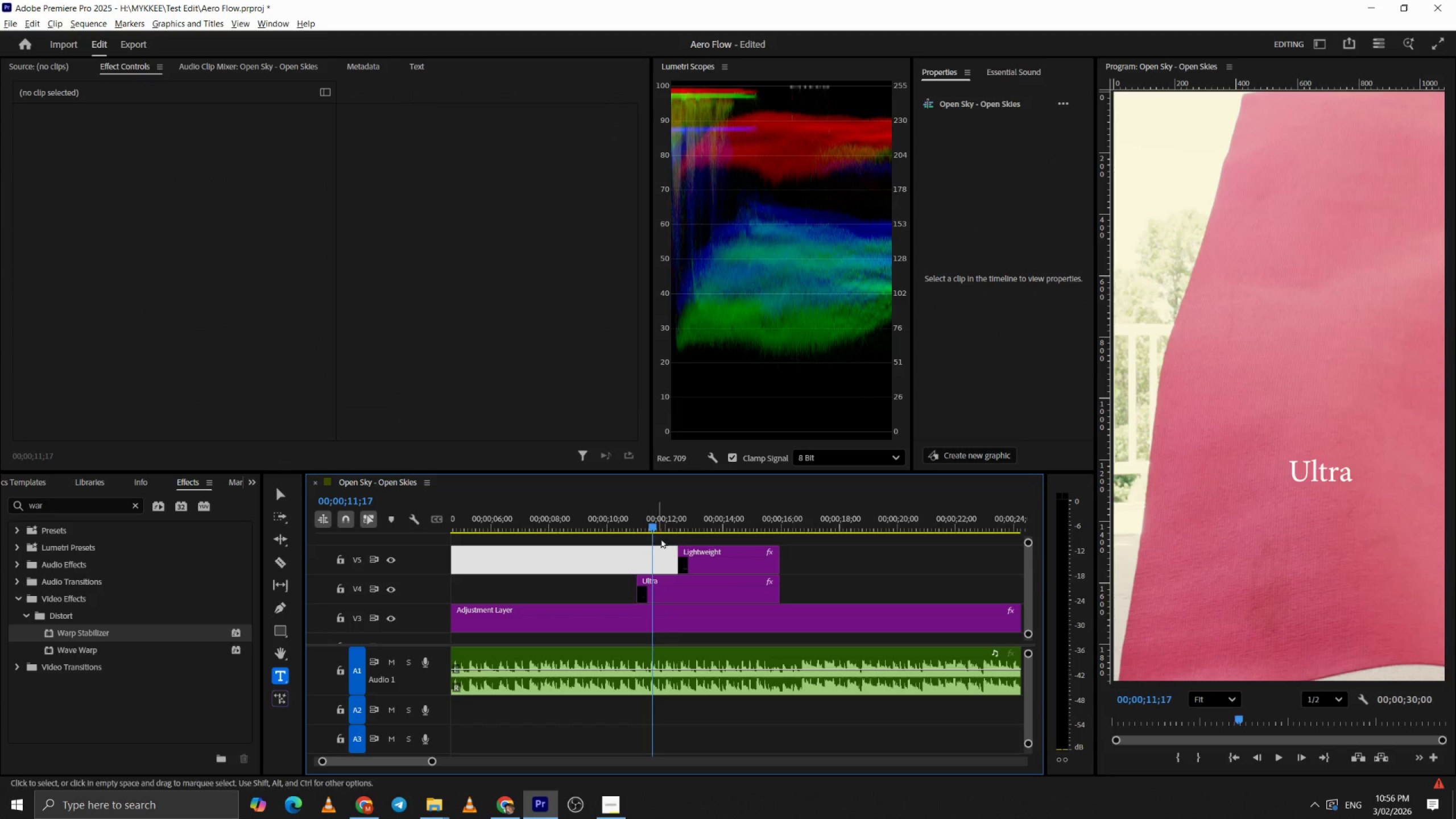 
key(Tab)